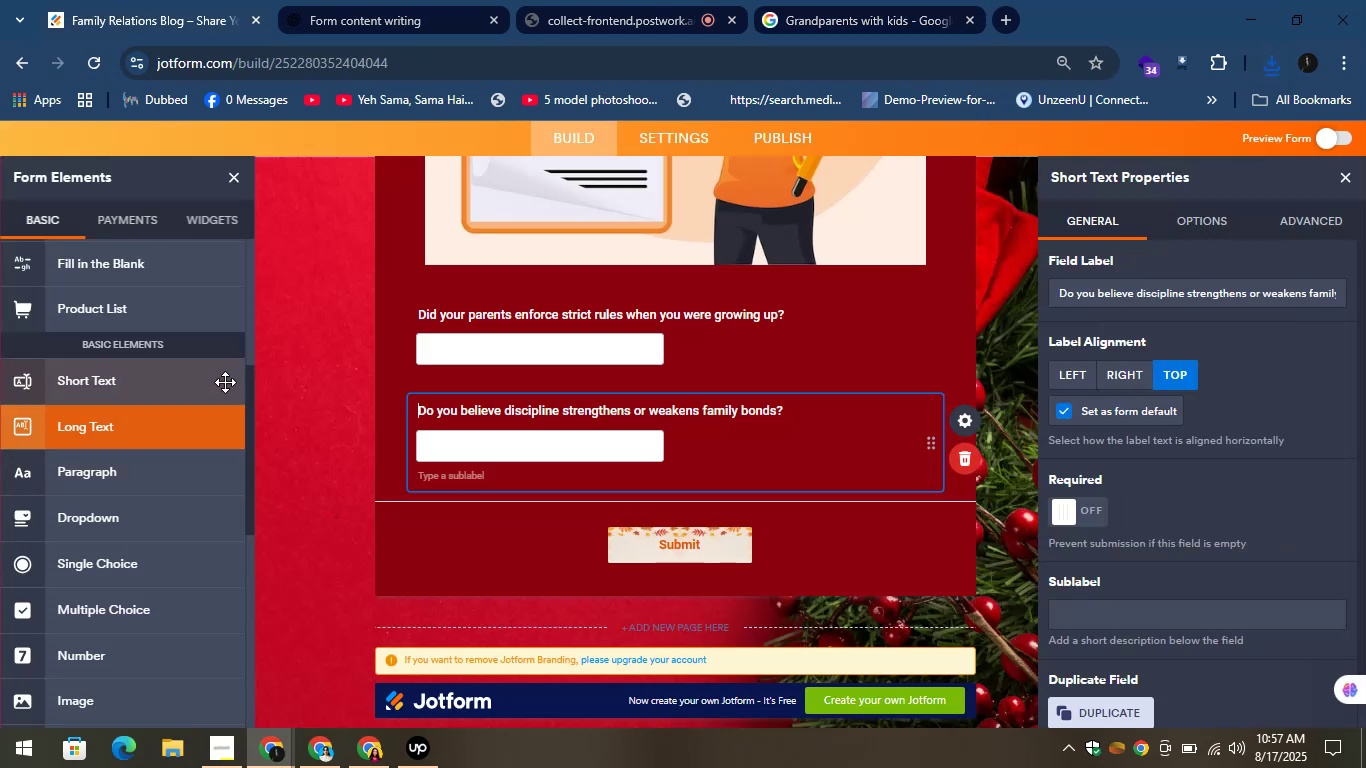 
left_click_drag(start_coordinate=[251, 405], to_coordinate=[247, 439])
 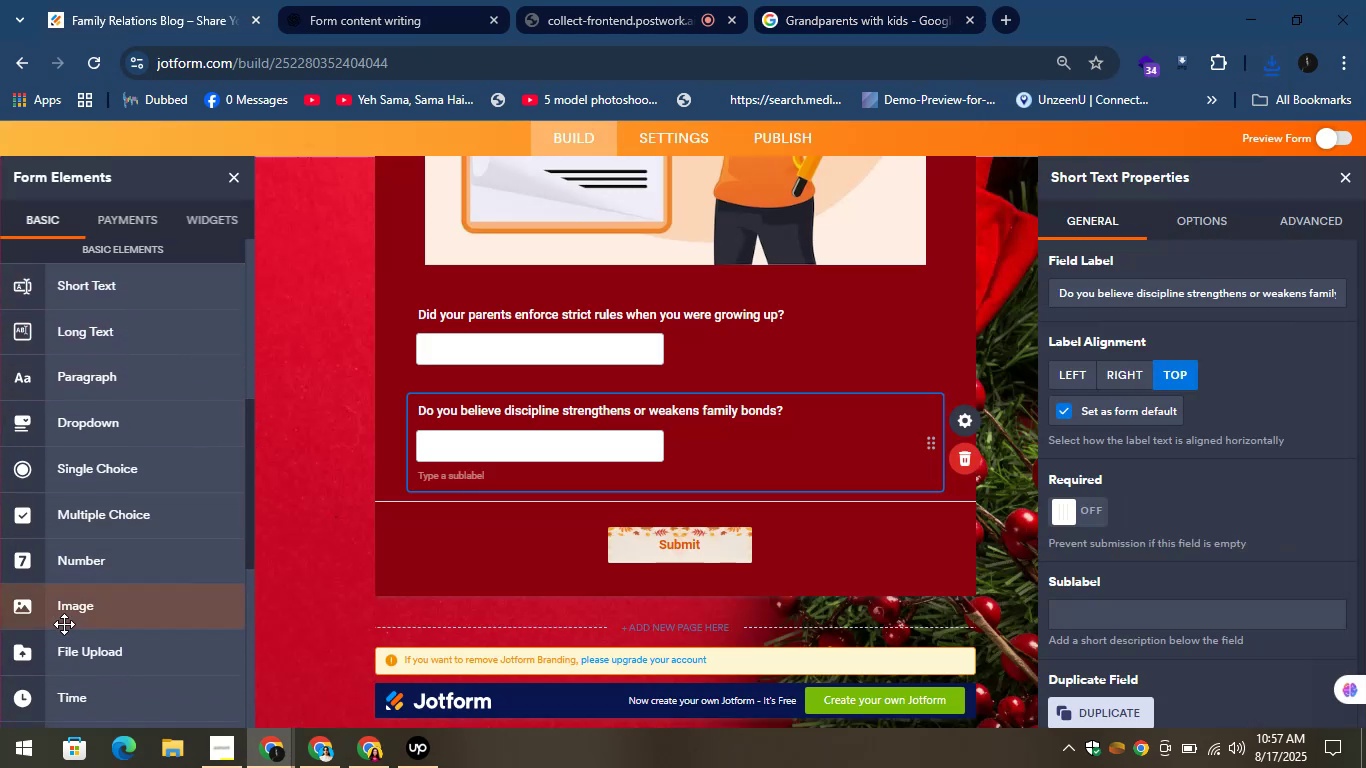 
left_click_drag(start_coordinate=[65, 621], to_coordinate=[595, 516])
 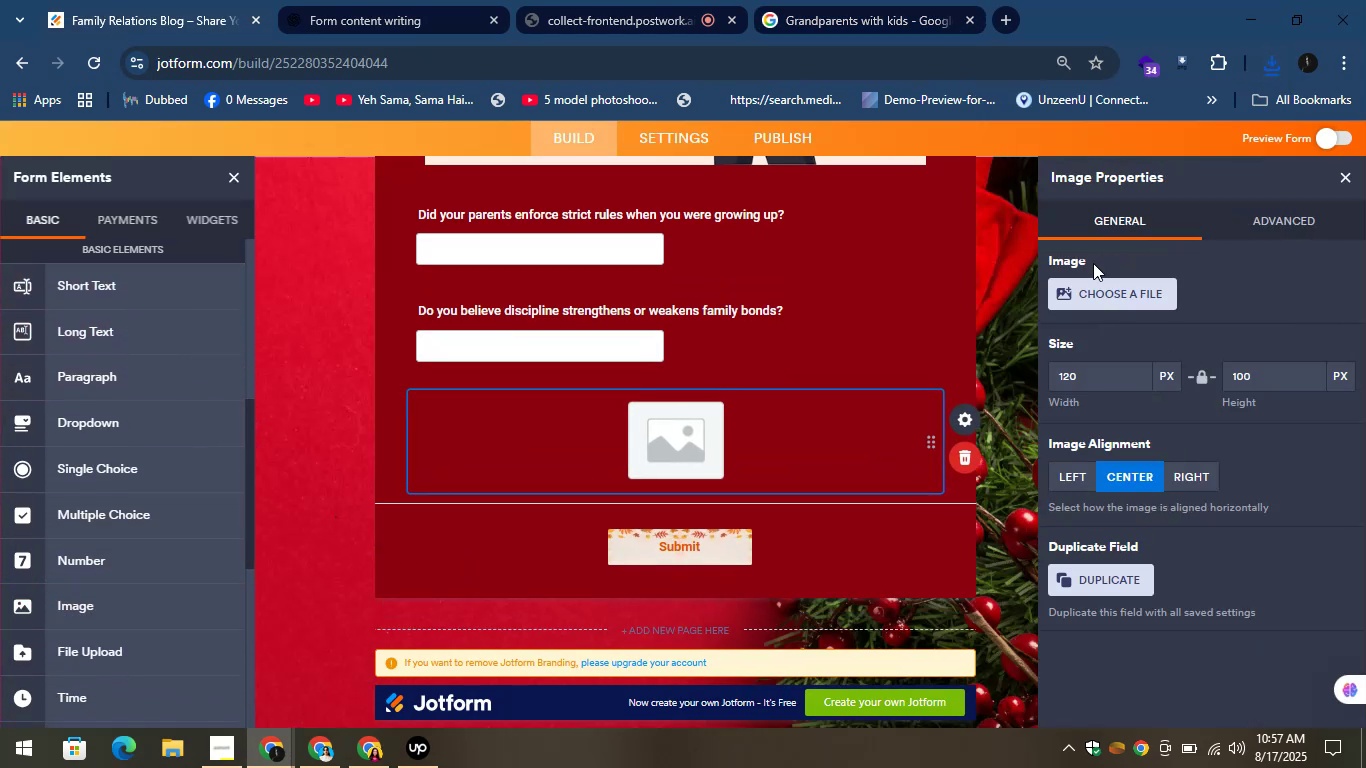 
left_click([1089, 291])
 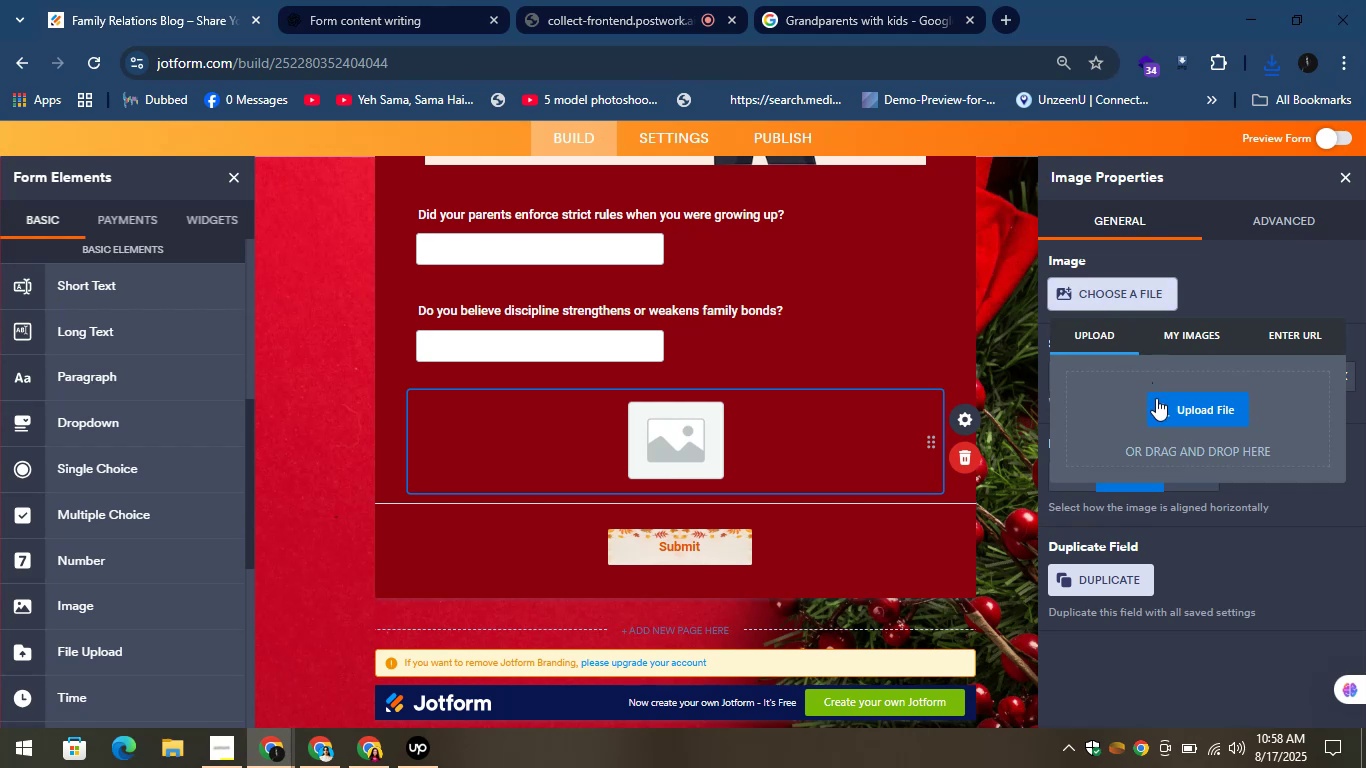 
left_click([1157, 400])
 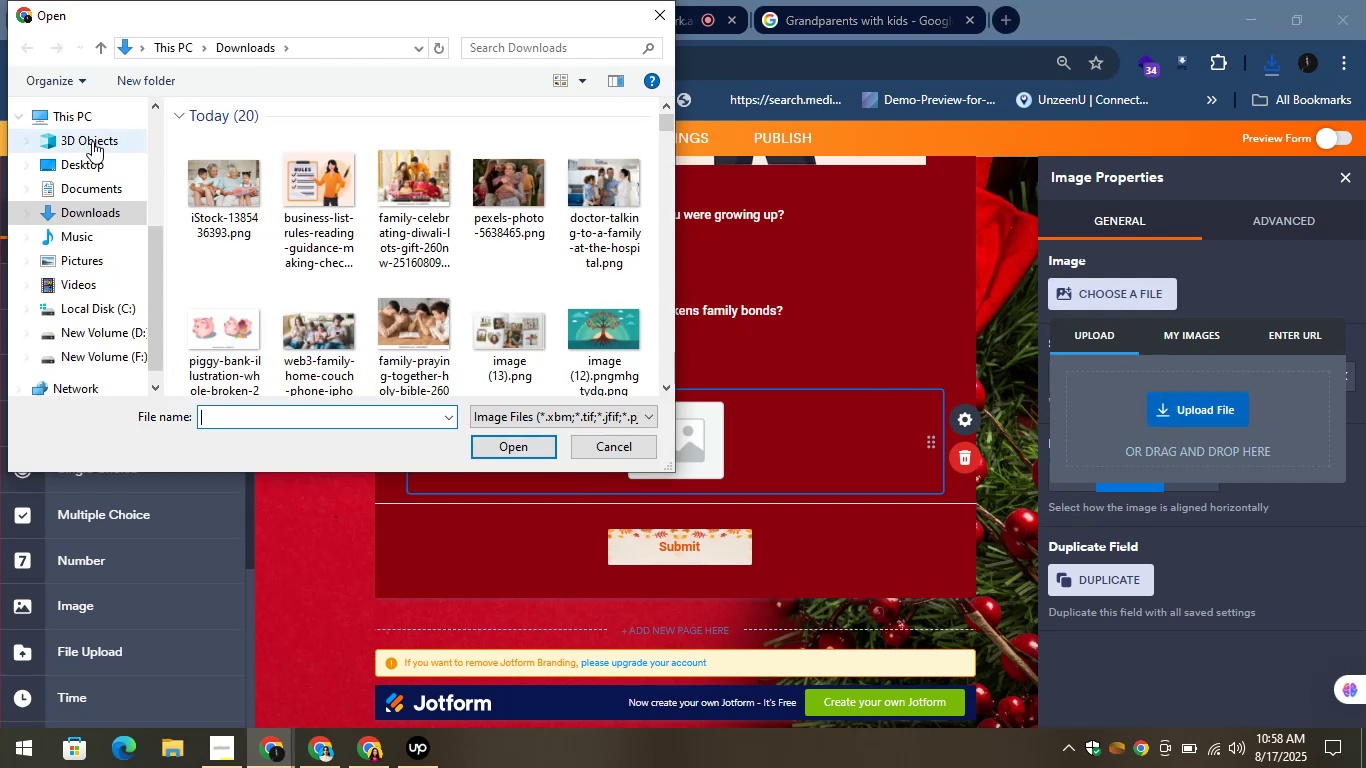 
left_click([190, 180])
 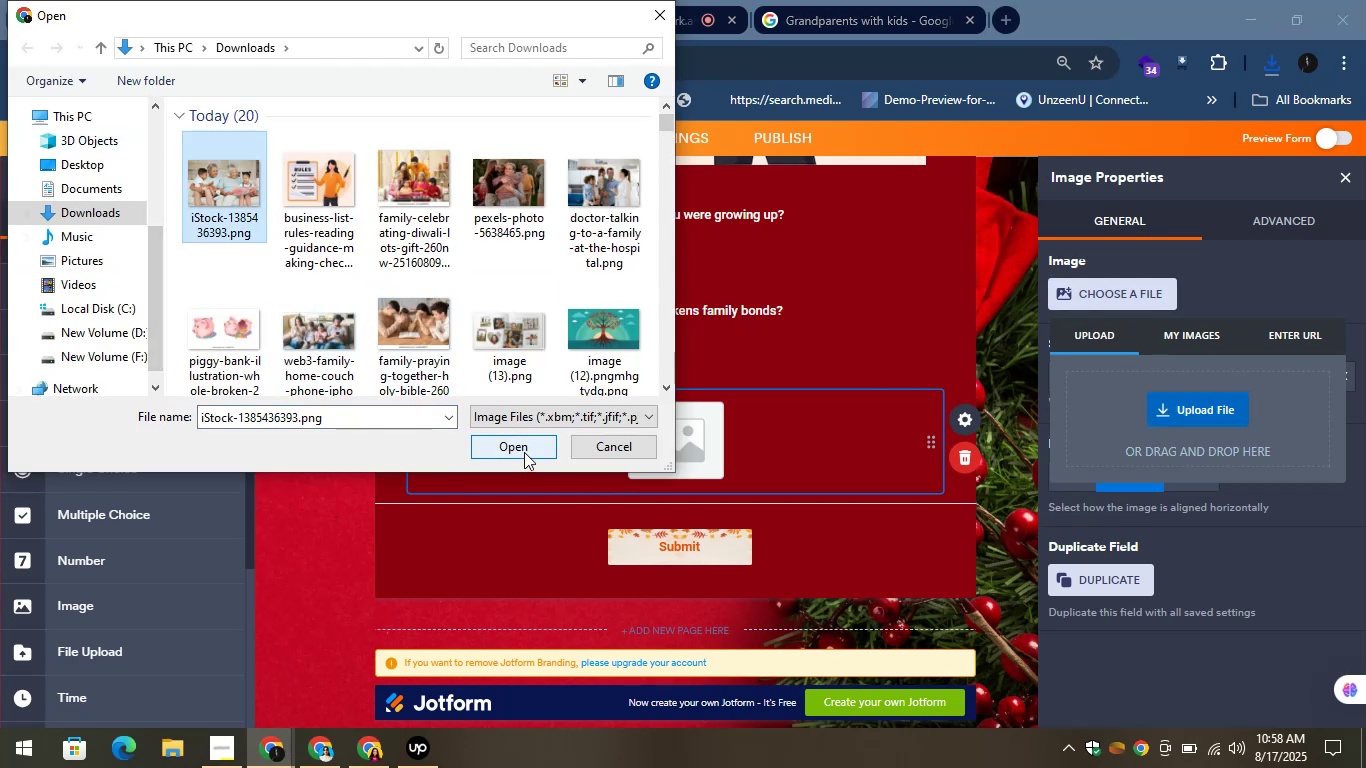 
left_click([524, 451])
 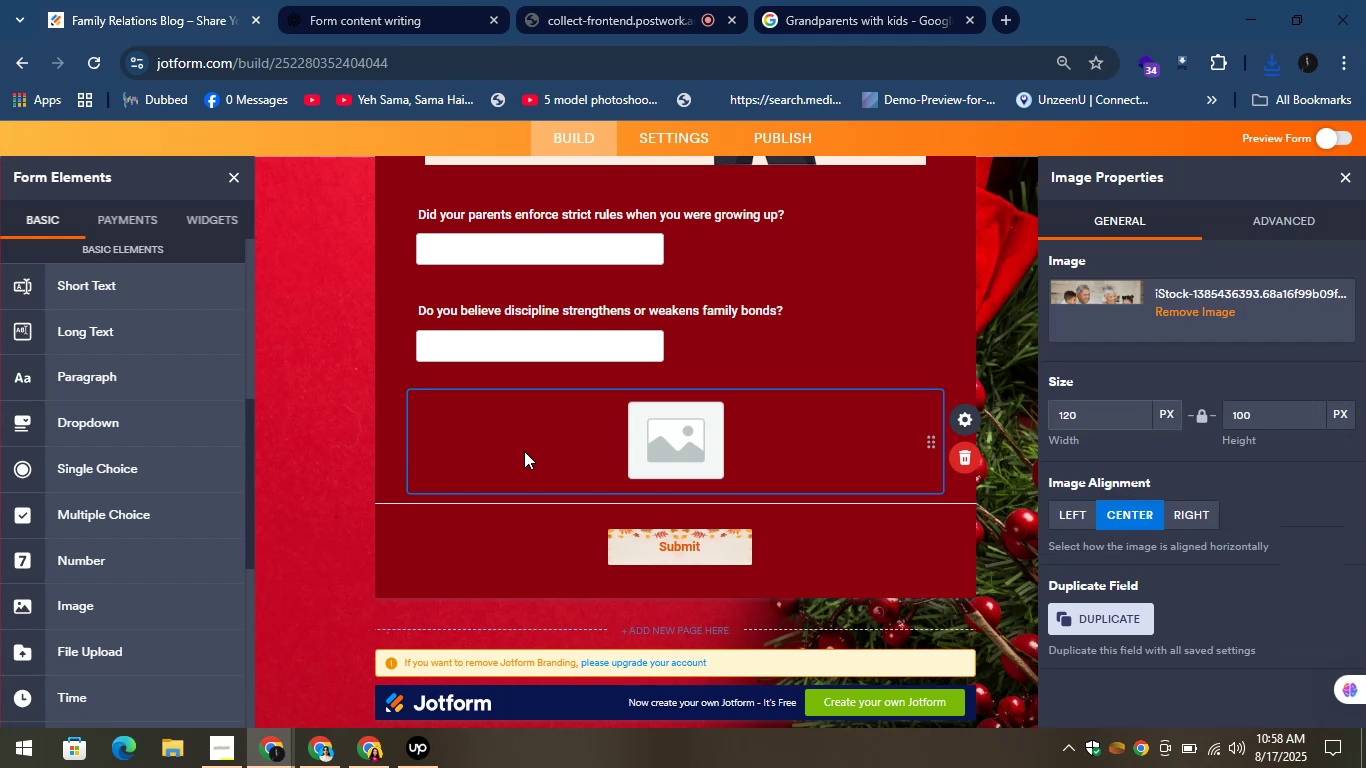 
wait(45.89)
 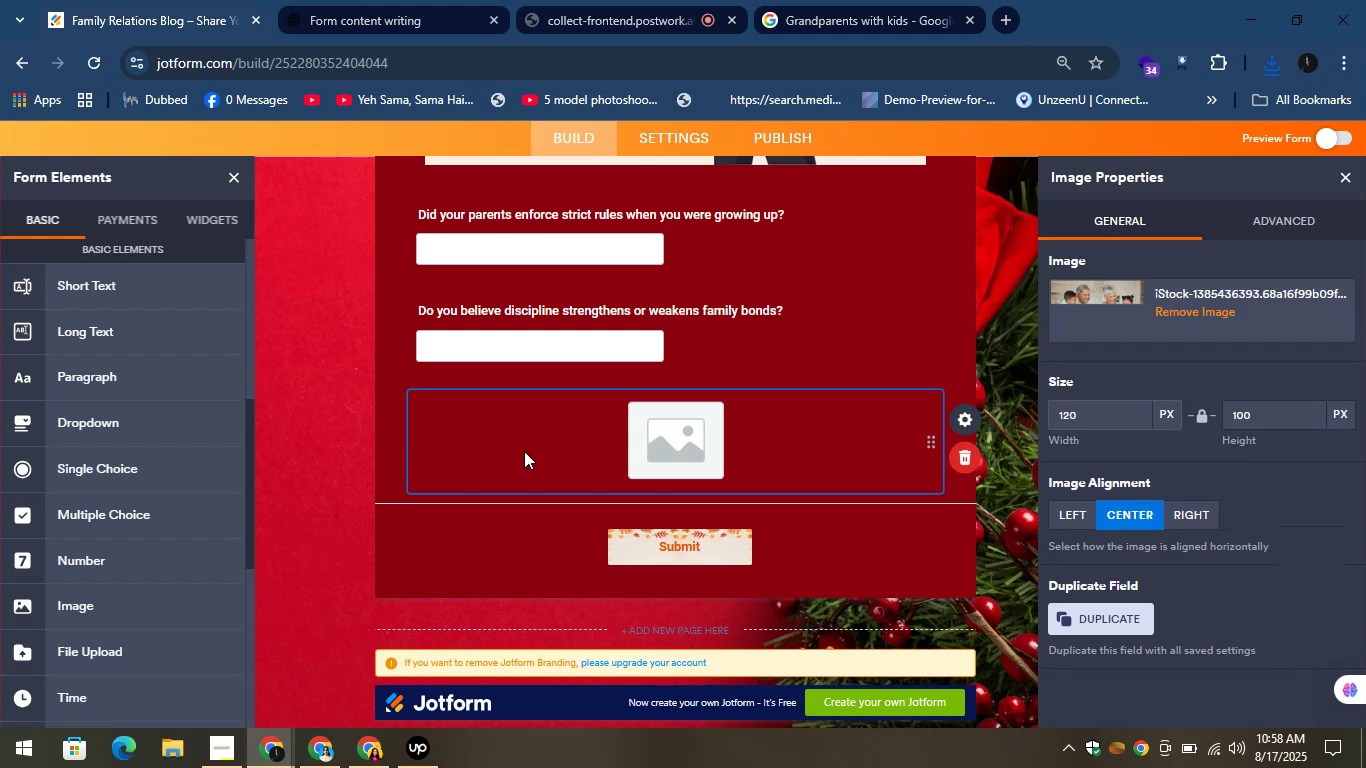 
left_click([390, 0])
 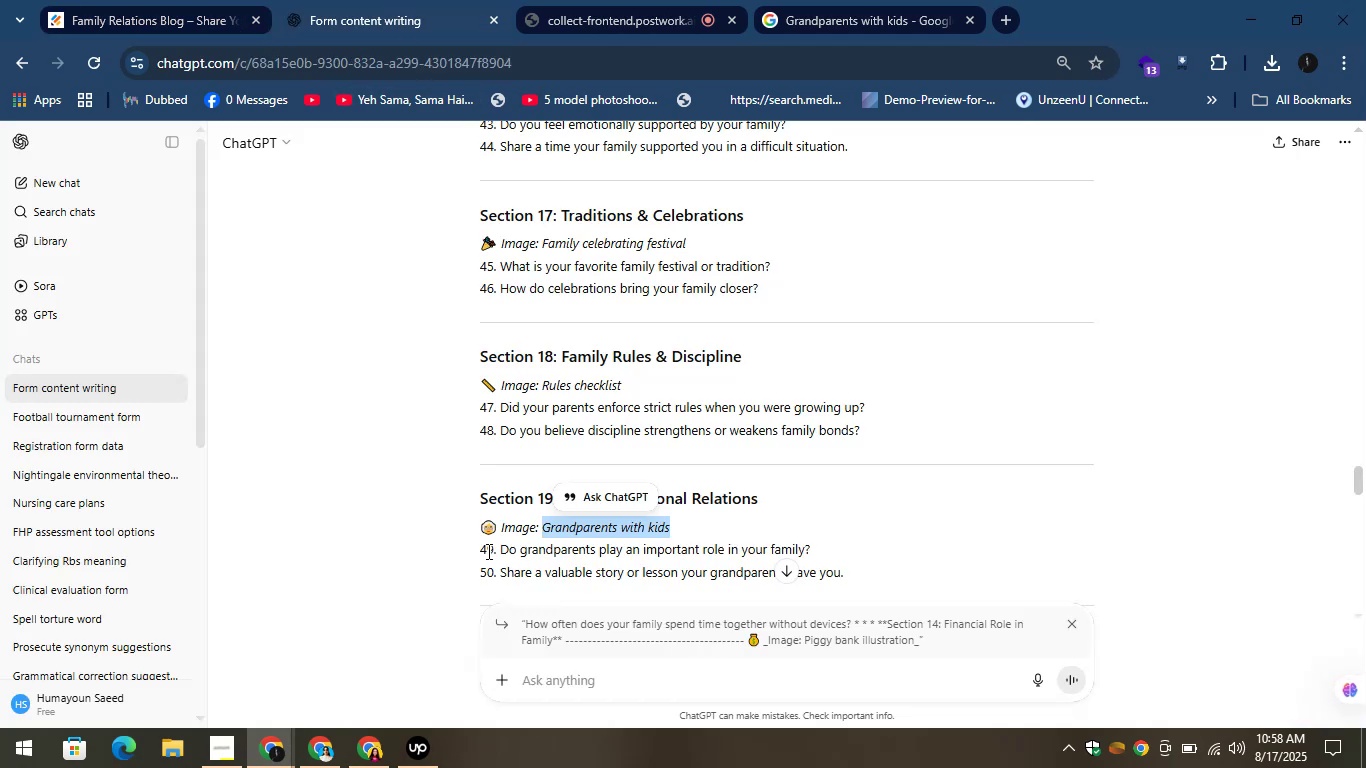 
left_click_drag(start_coordinate=[497, 553], to_coordinate=[848, 542])
 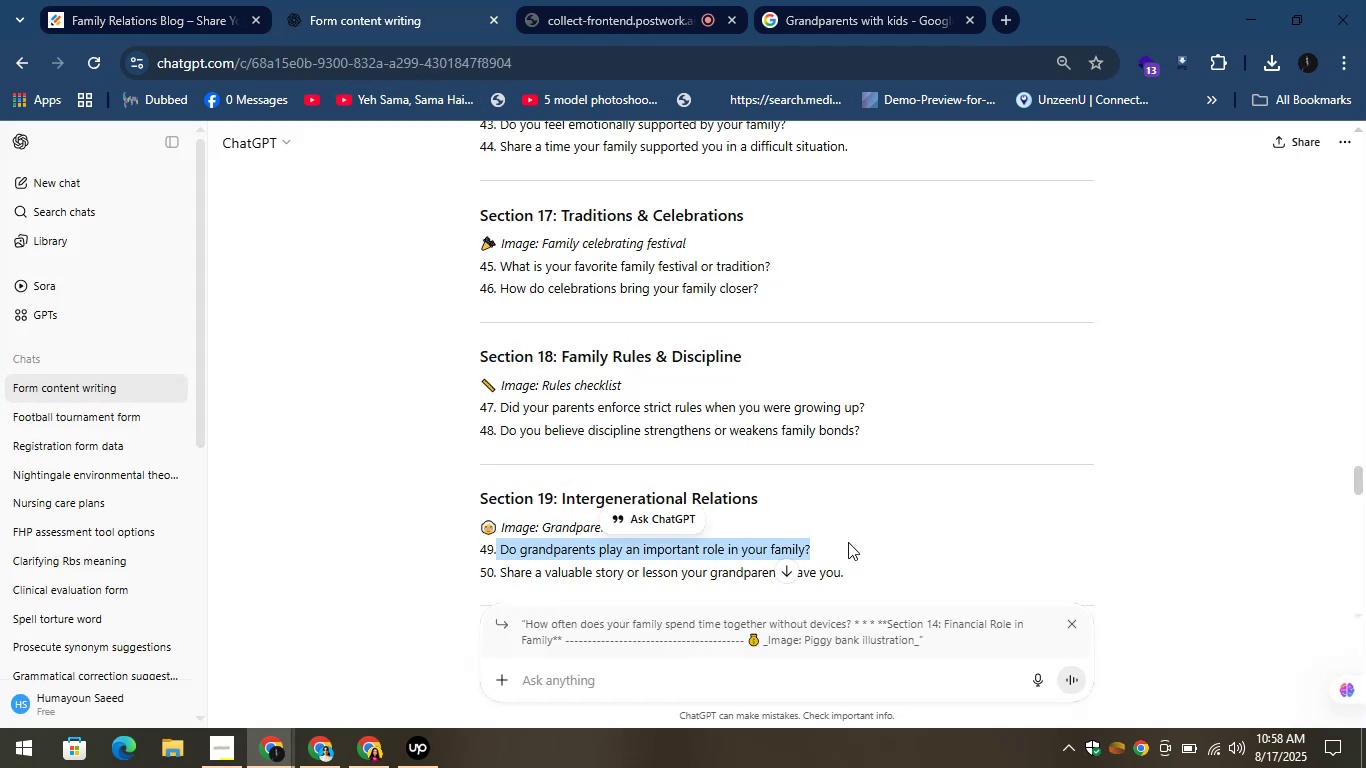 
key(Control+C)
 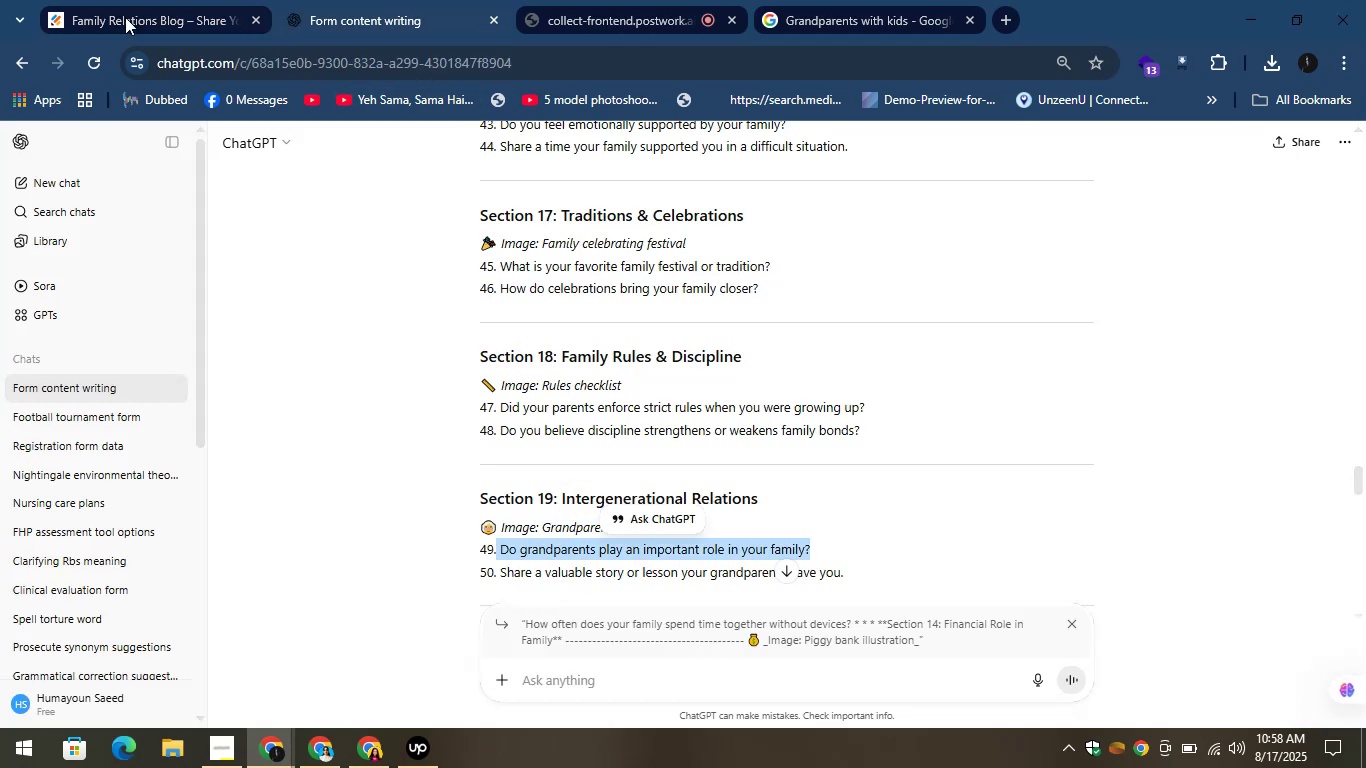 
left_click([125, 17])
 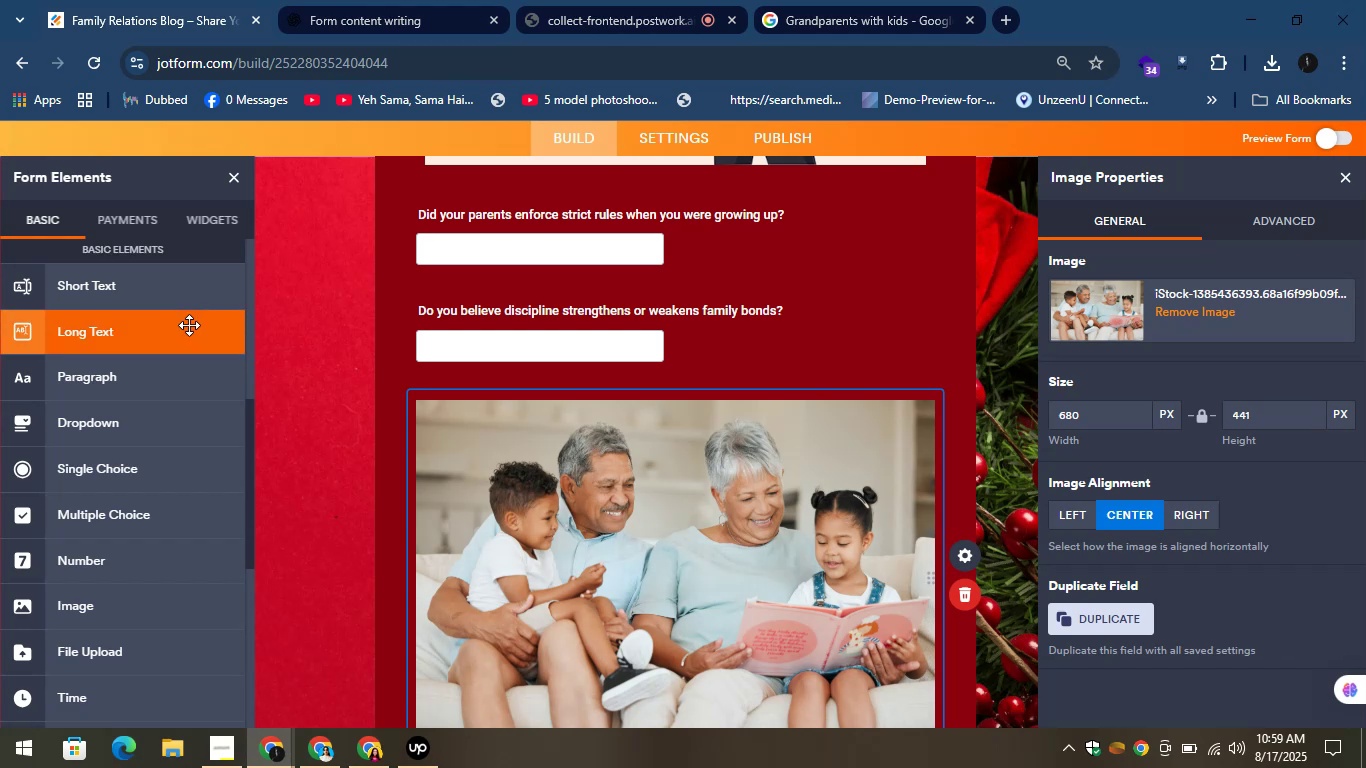 
left_click_drag(start_coordinate=[154, 296], to_coordinate=[583, 382])
 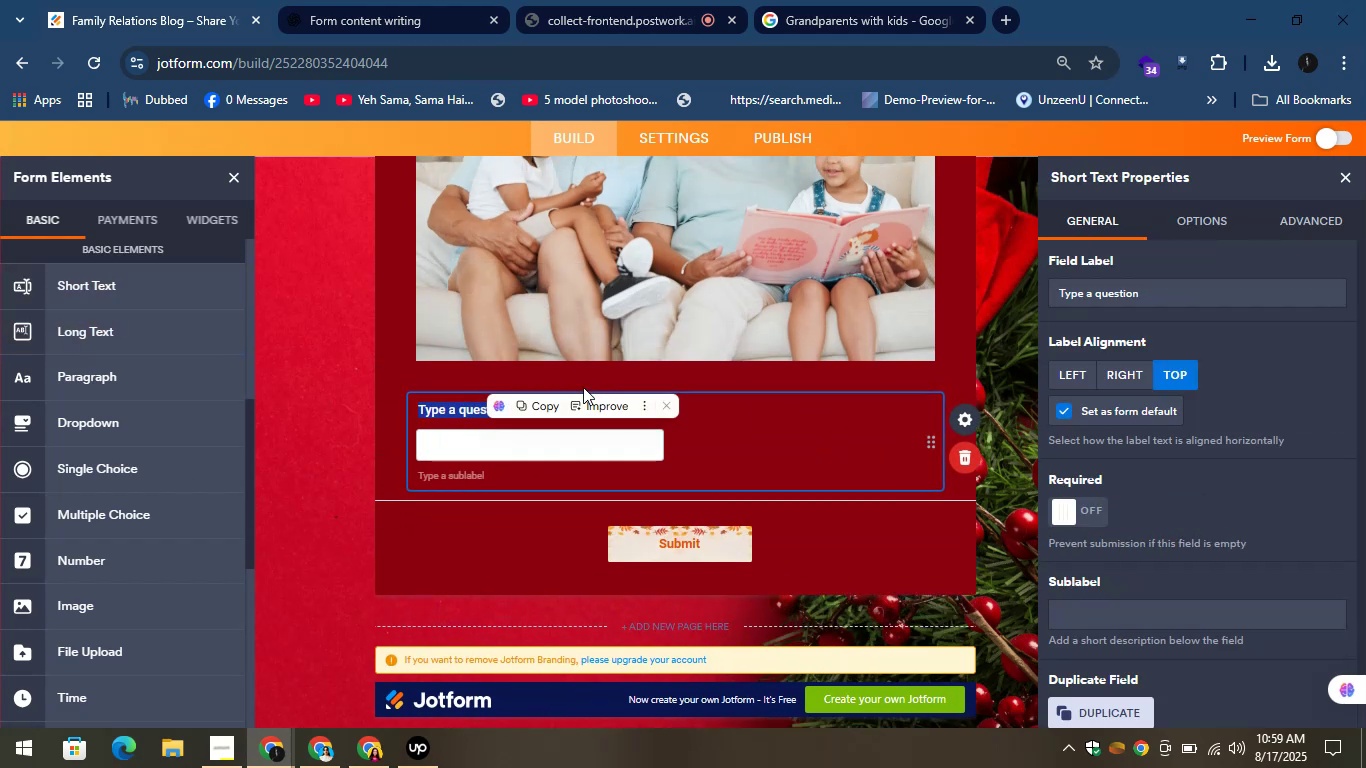 
key(Control+V)
 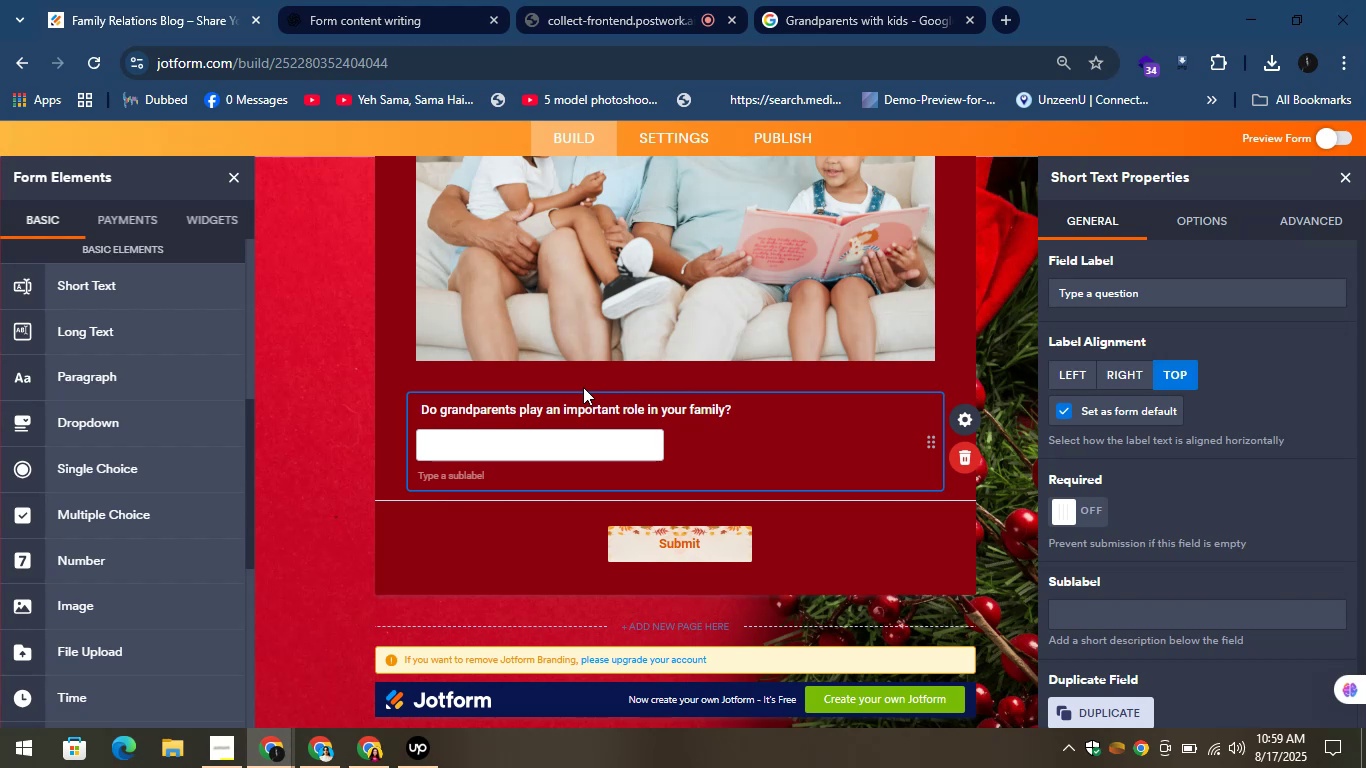 
wait(19.48)
 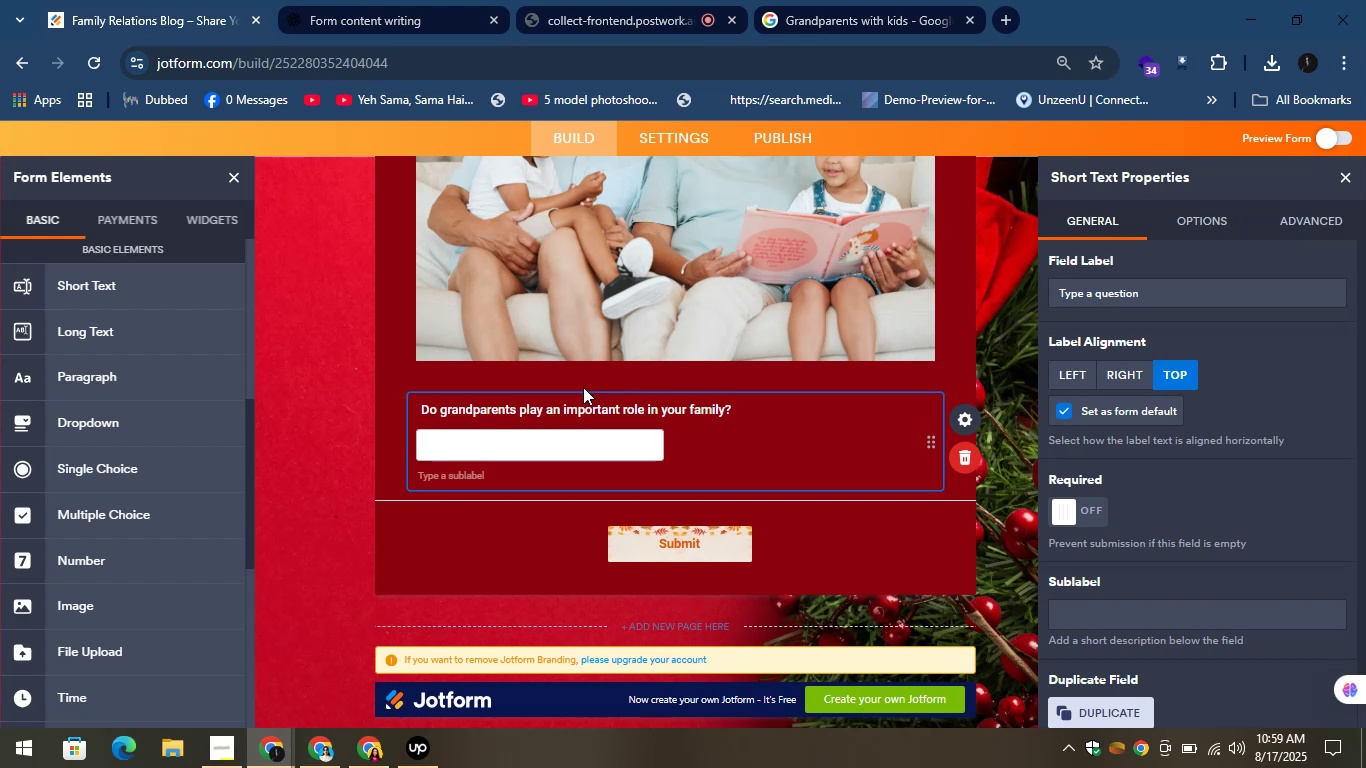 
left_click([360, 0])
 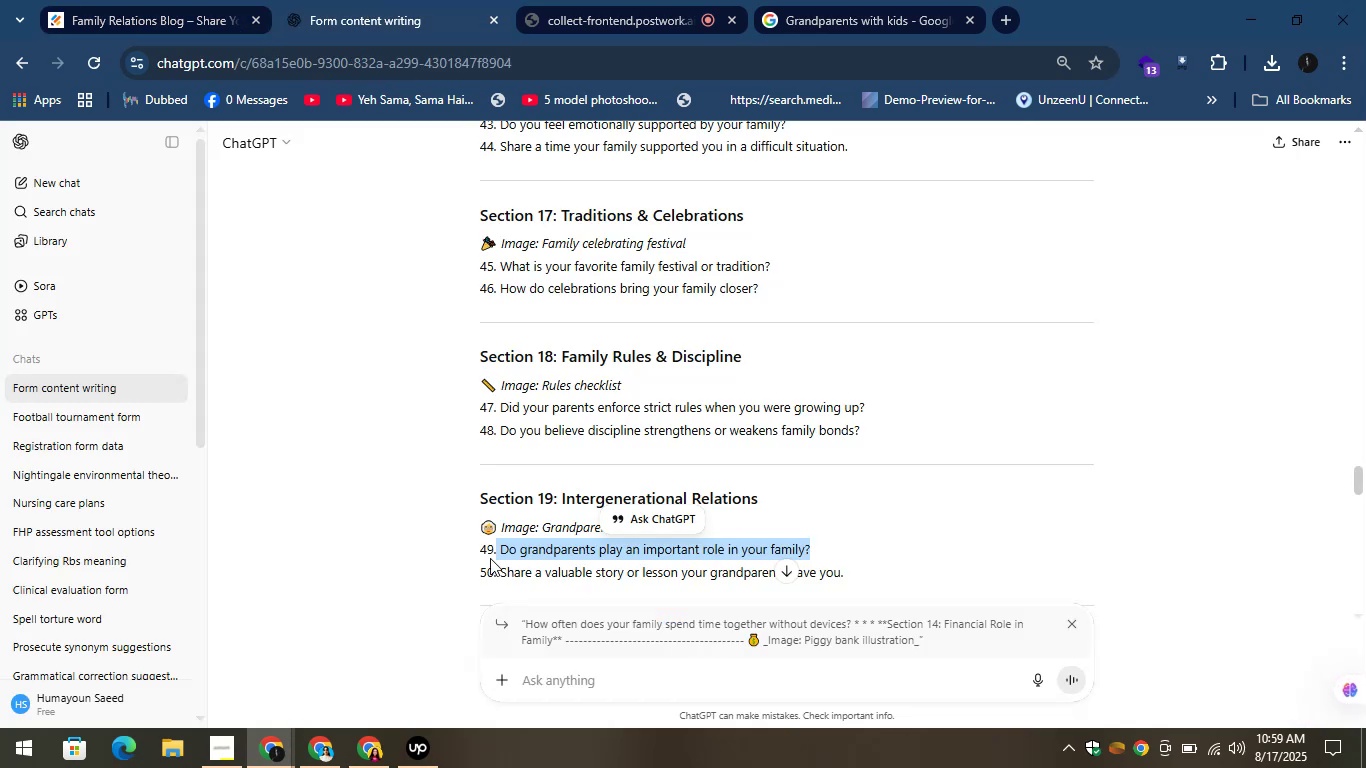 
left_click_drag(start_coordinate=[499, 565], to_coordinate=[843, 571])
 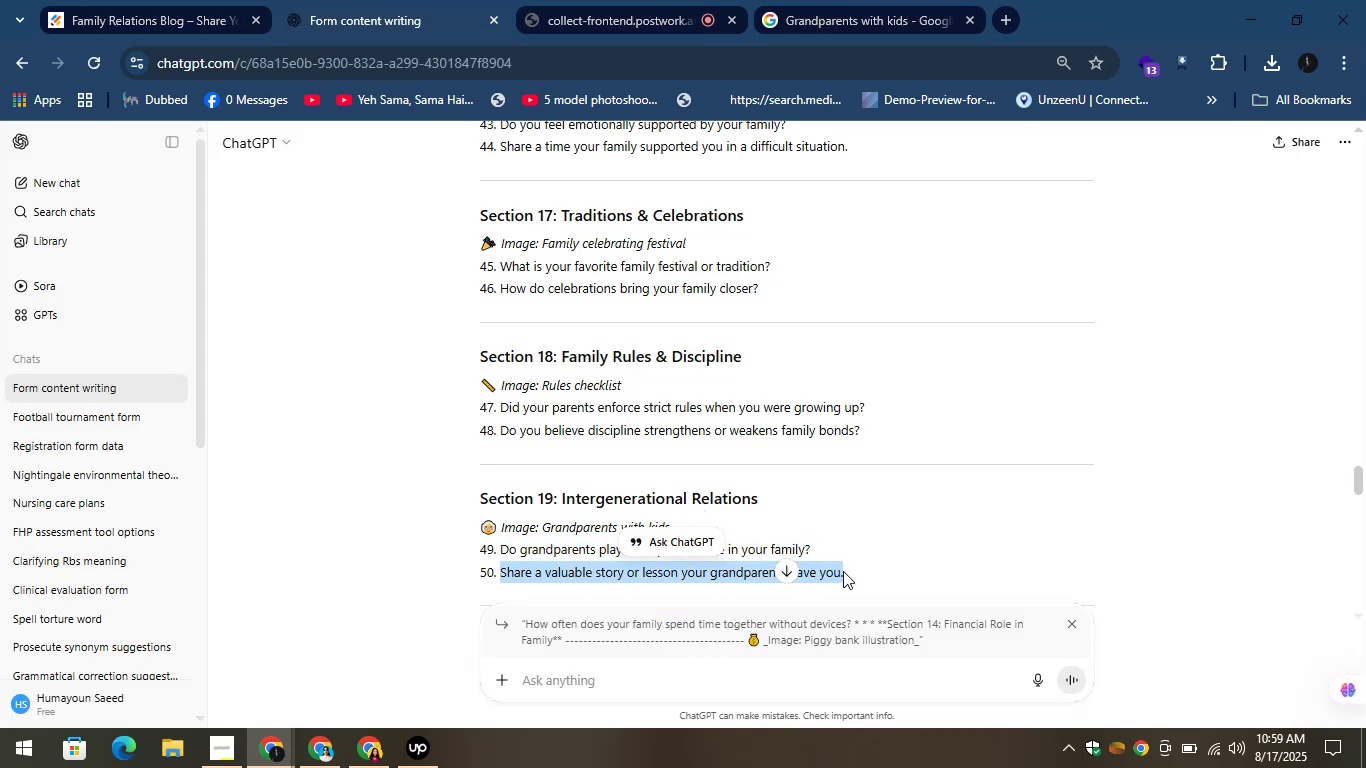 
key(Control+C)
 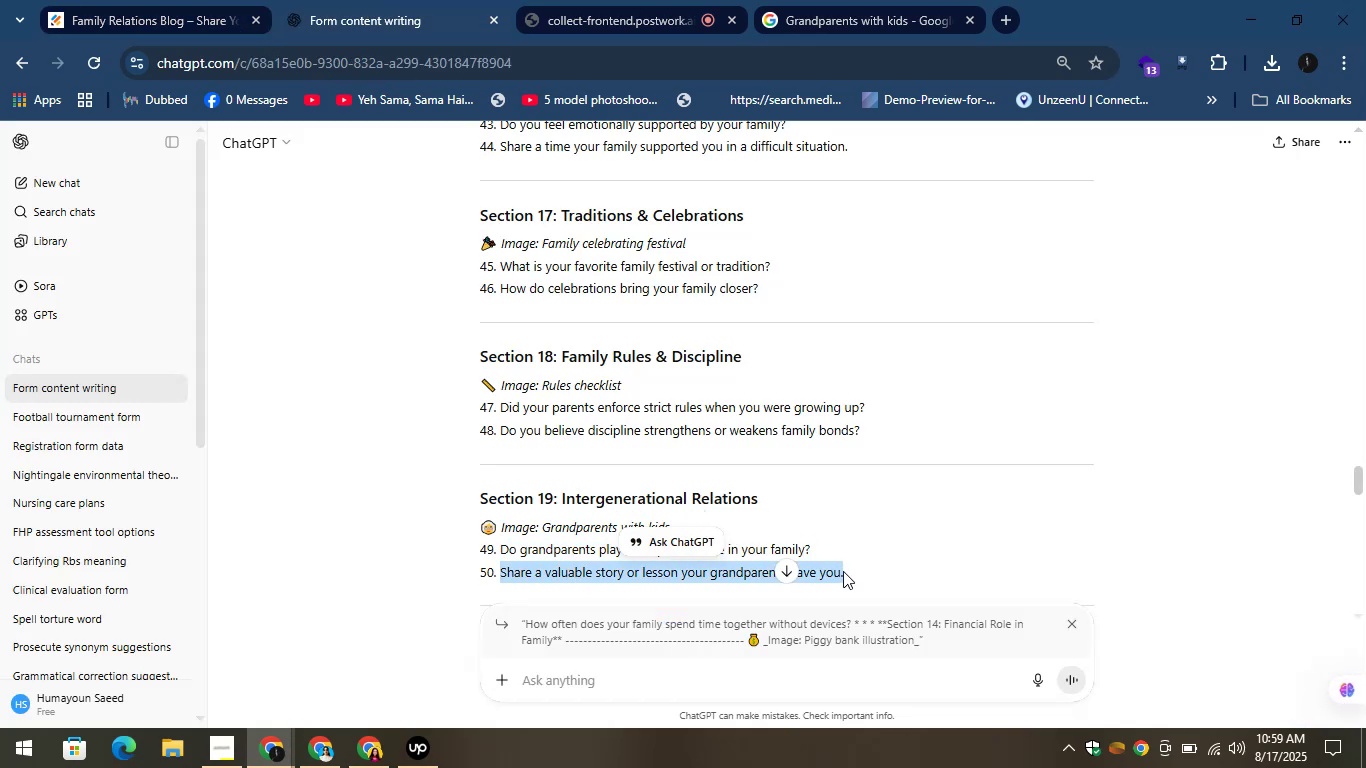 
key(Control+C)
 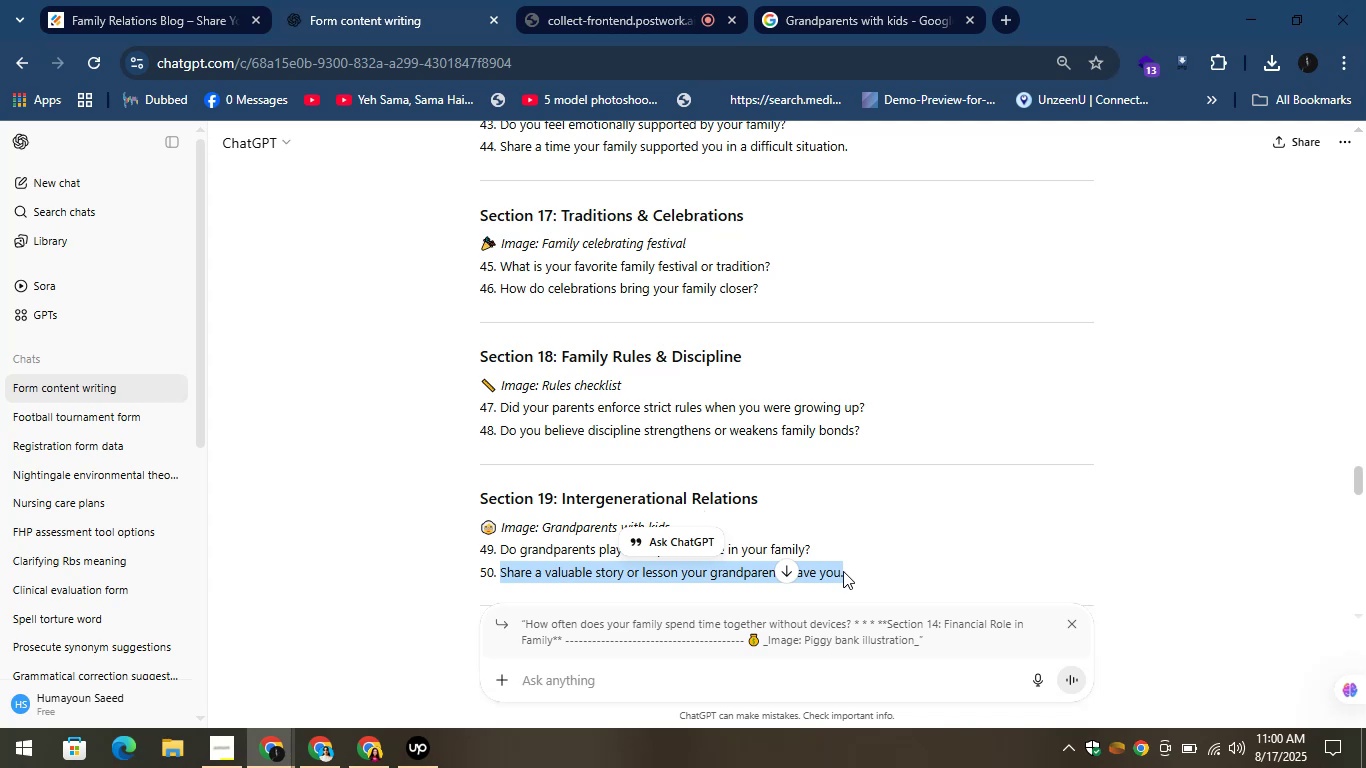 
wait(38.38)
 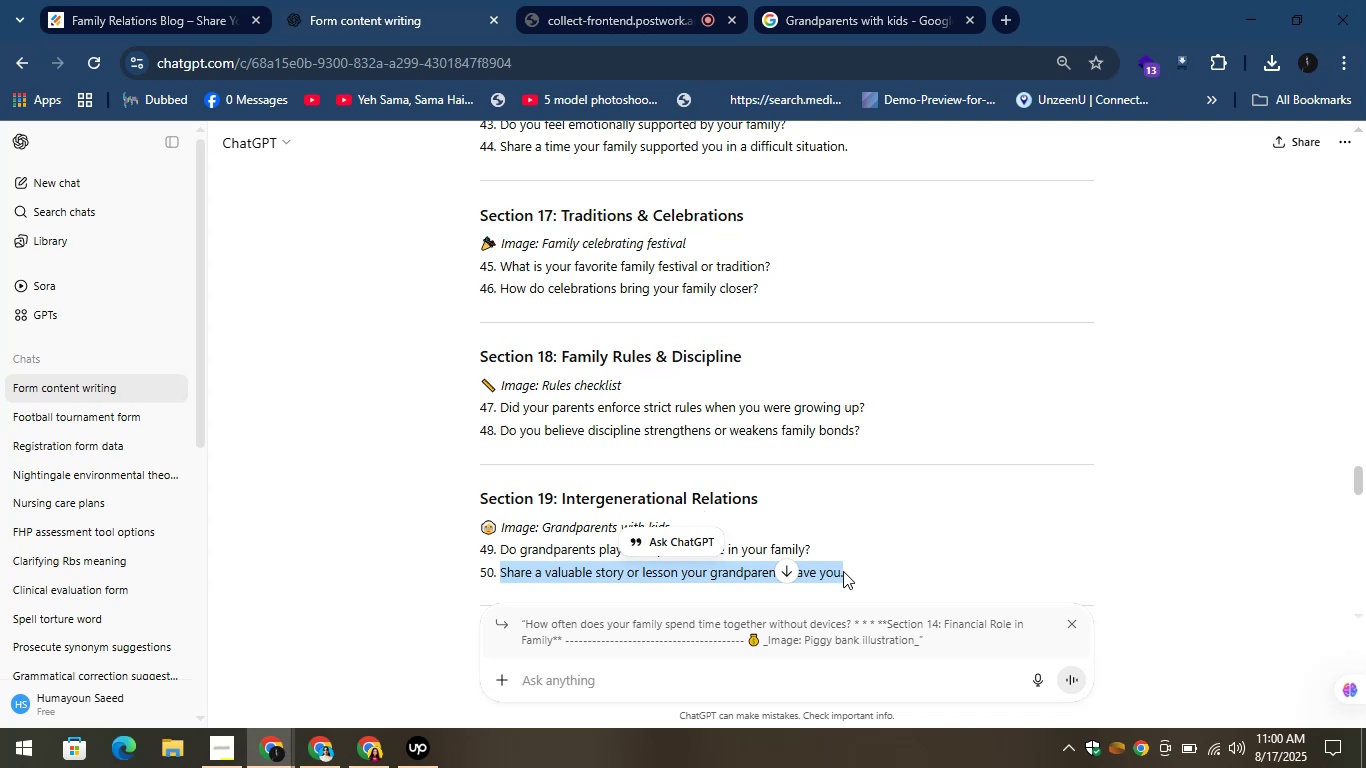 
key(Control+C)
 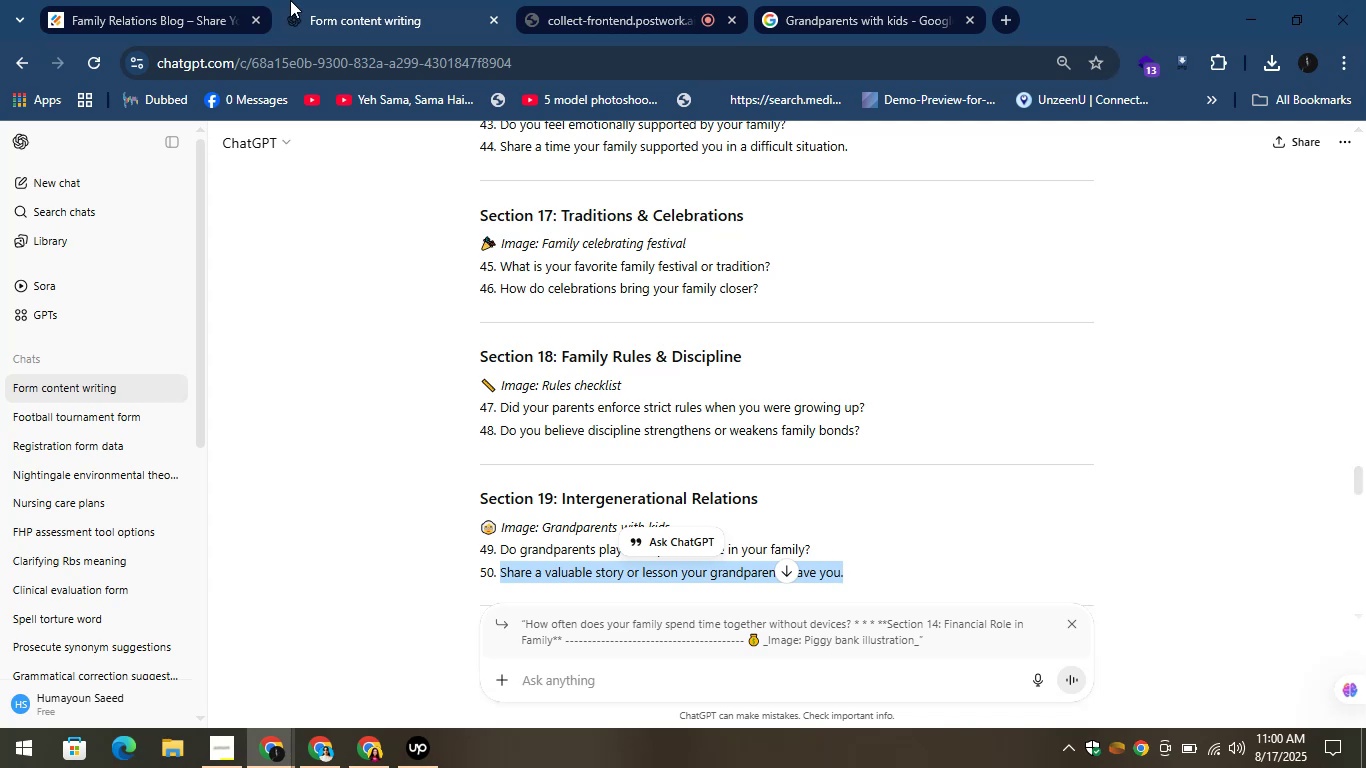 
left_click([147, 0])
 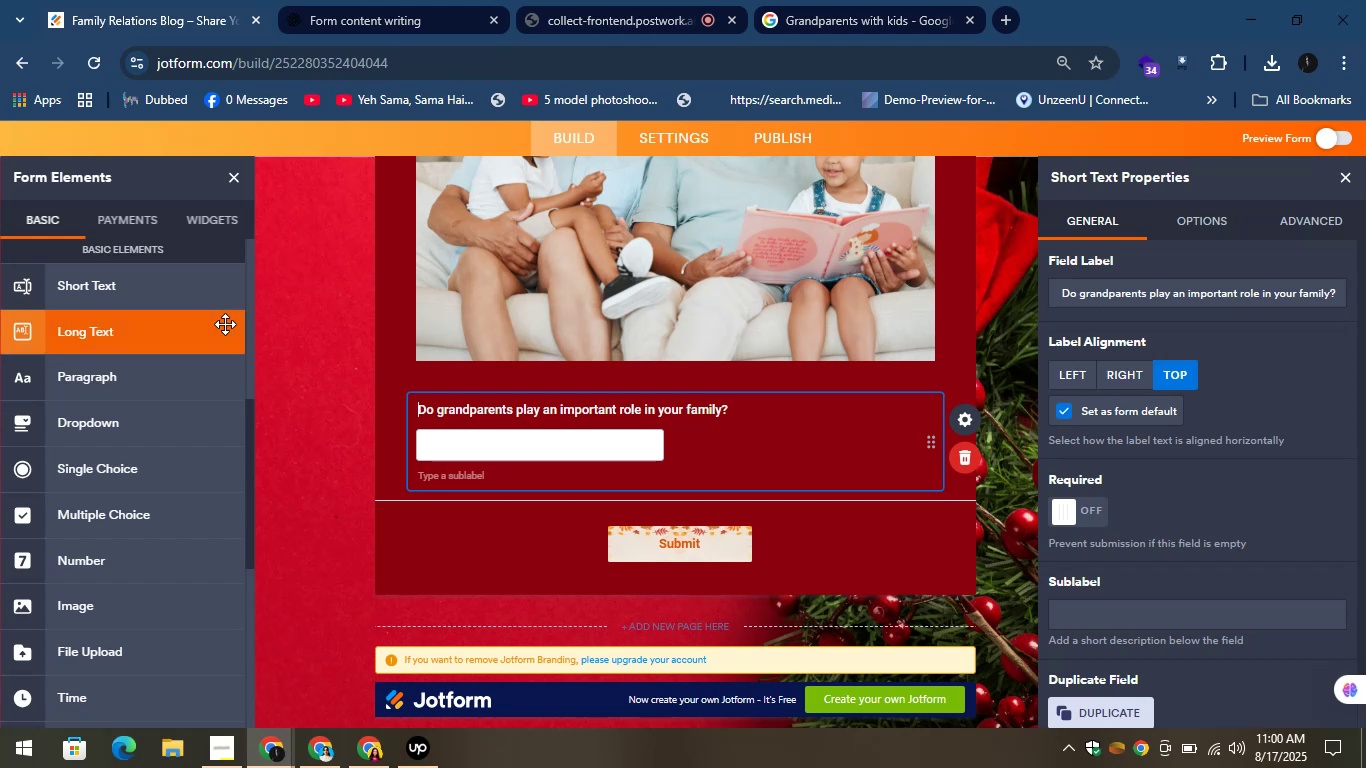 
left_click_drag(start_coordinate=[176, 297], to_coordinate=[590, 529])
 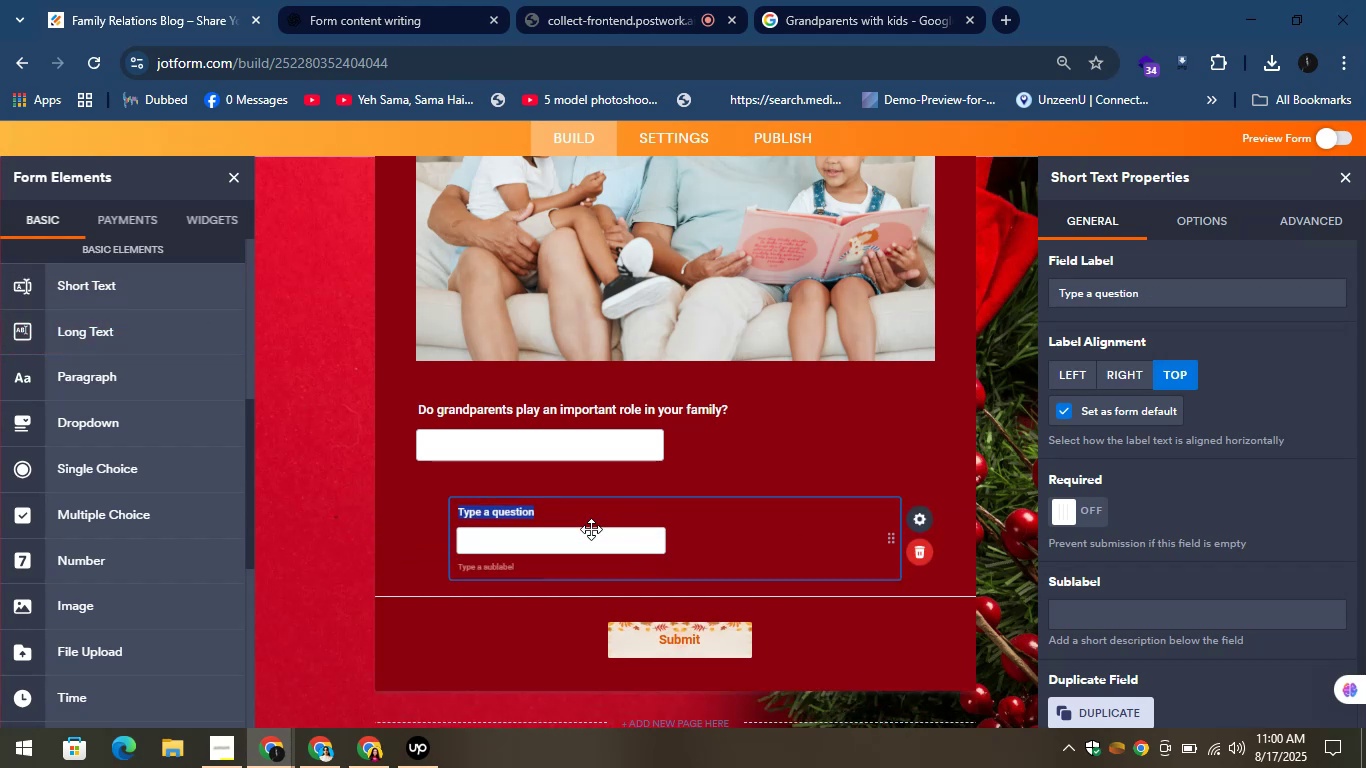 
key(Control+V)
 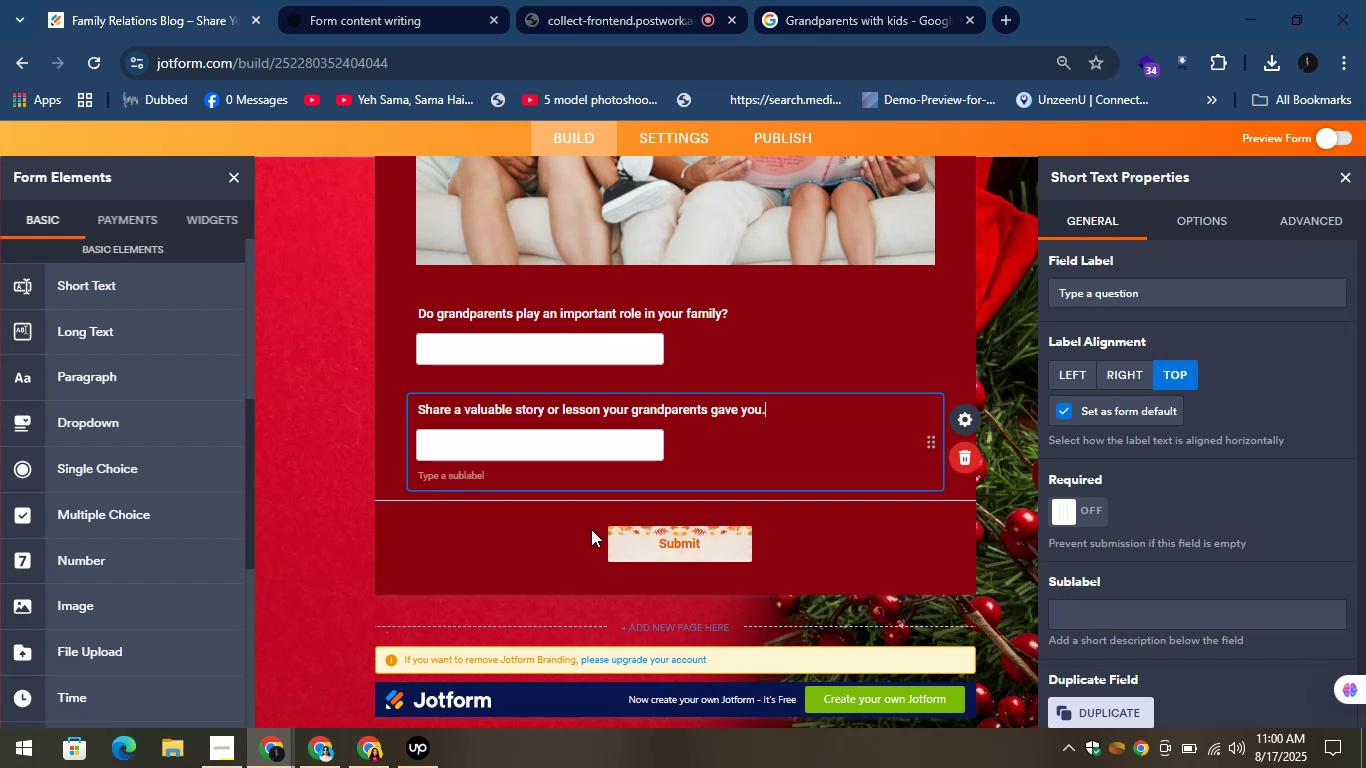 
wait(15.09)
 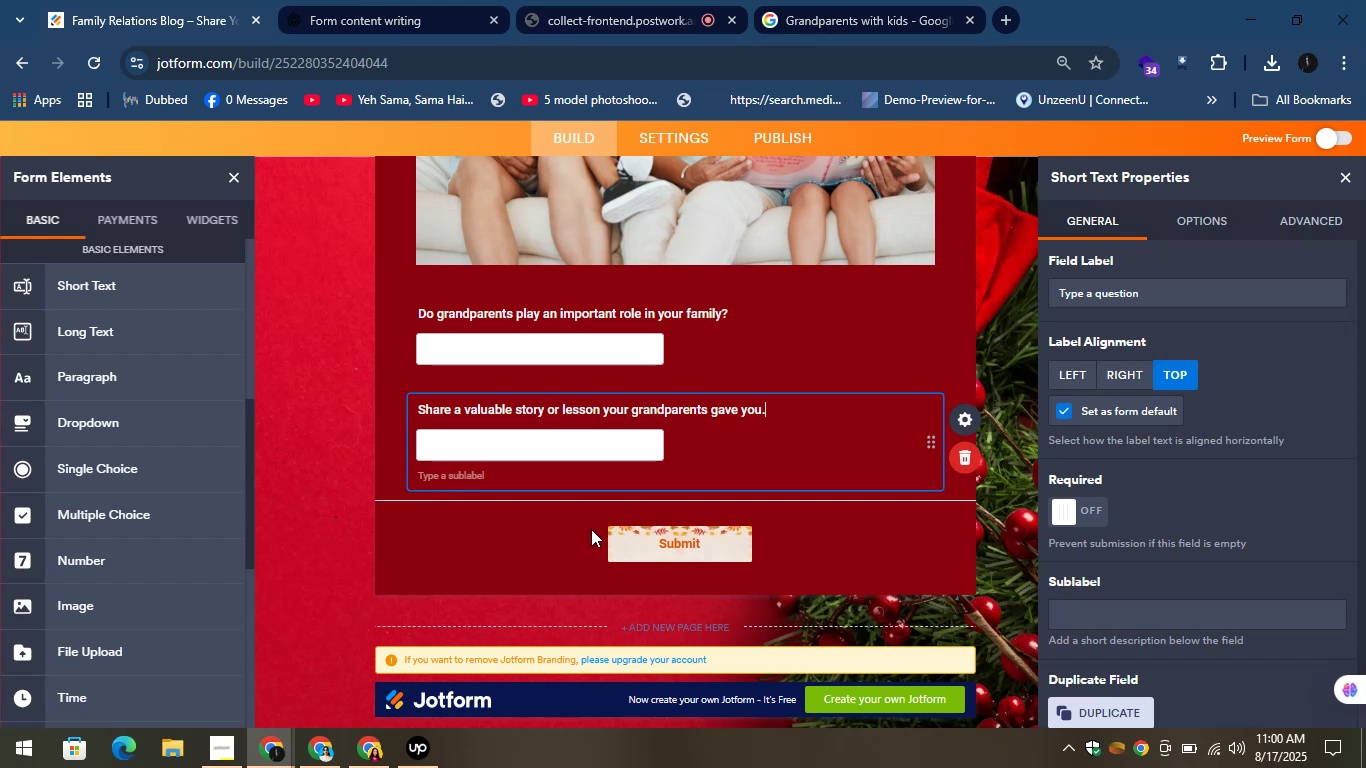 
left_click([441, 0])
 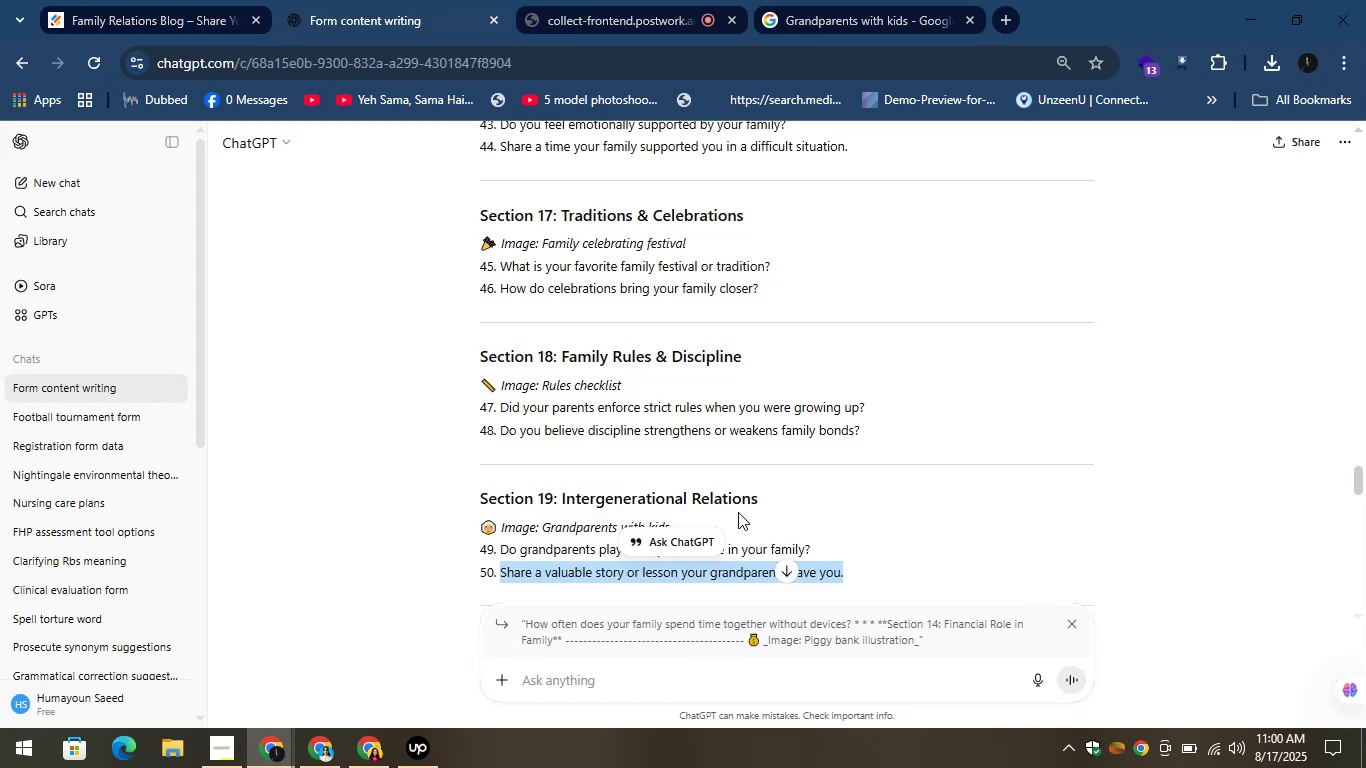 
key(ArrowDown)
 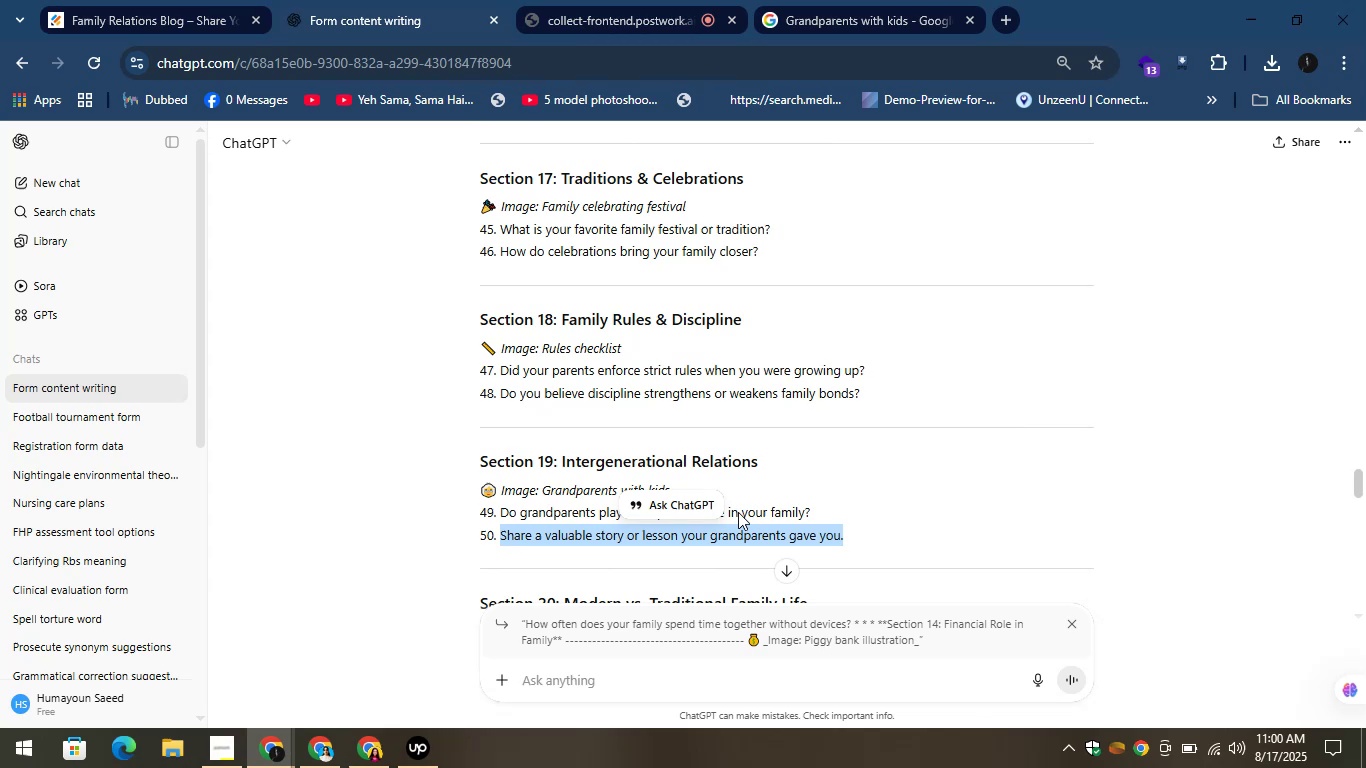 
key(ArrowDown)
 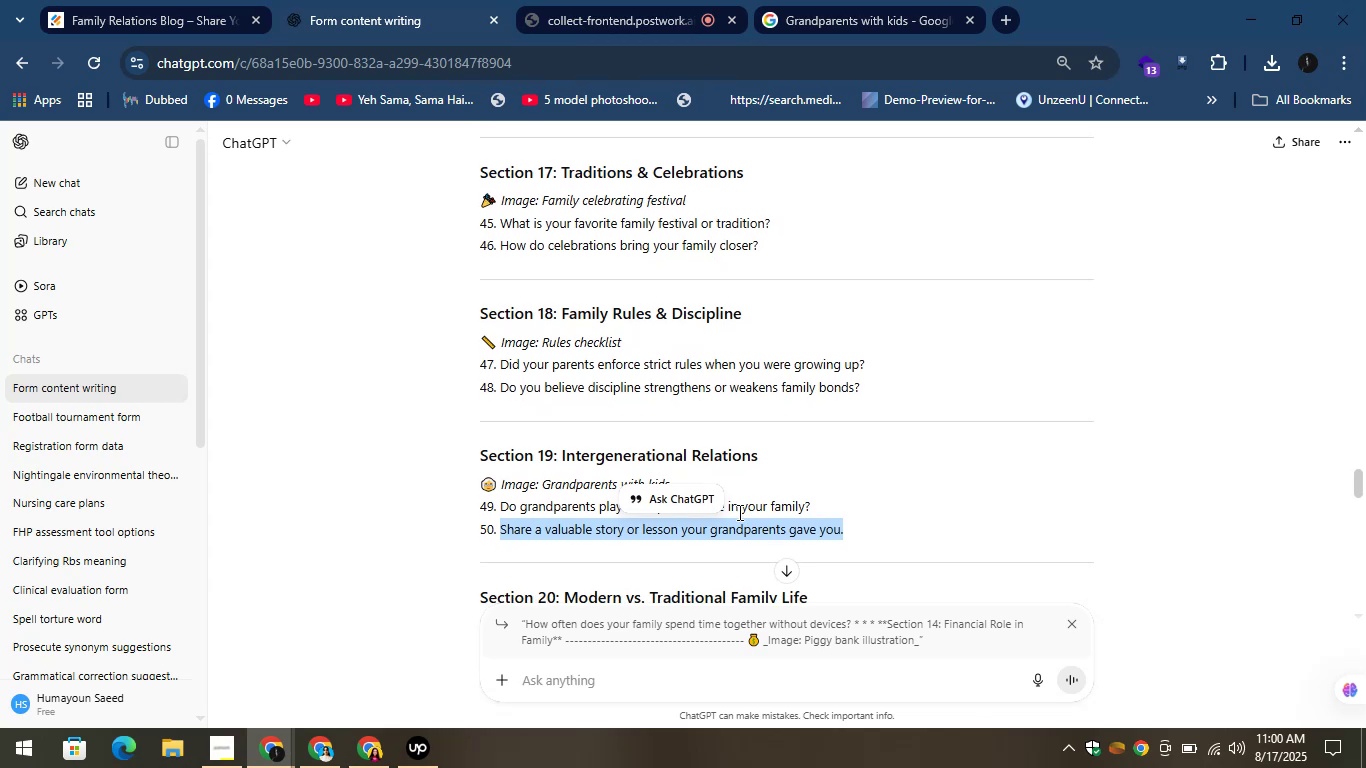 
key(ArrowDown)
 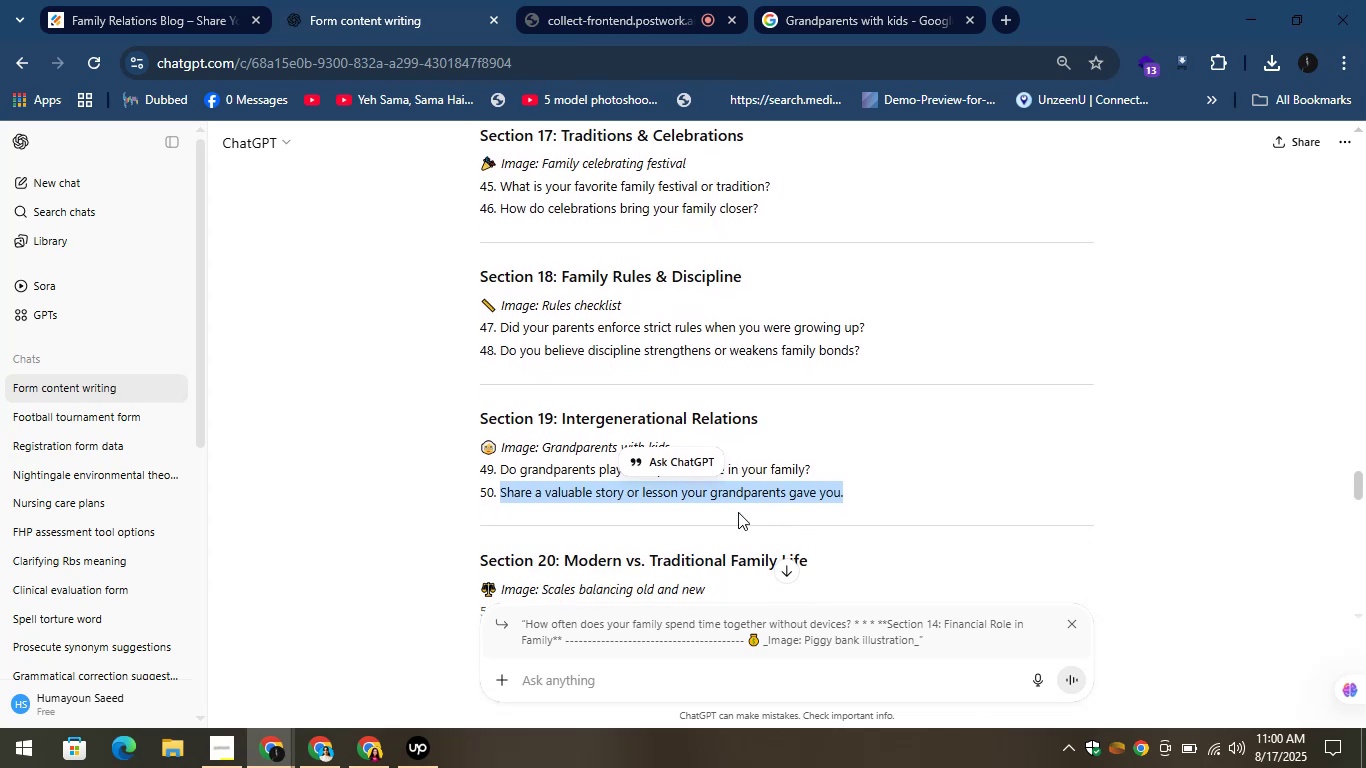 
key(ArrowDown)
 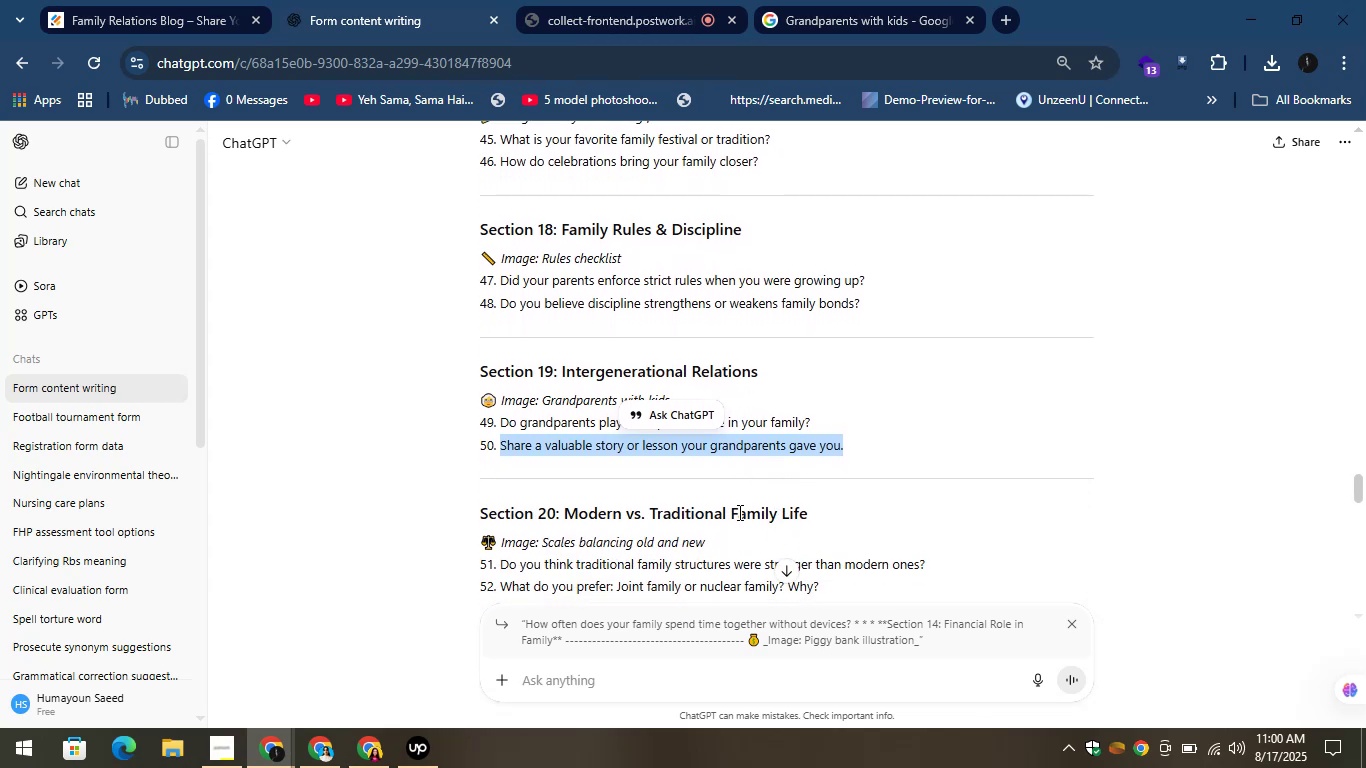 
key(ArrowDown)
 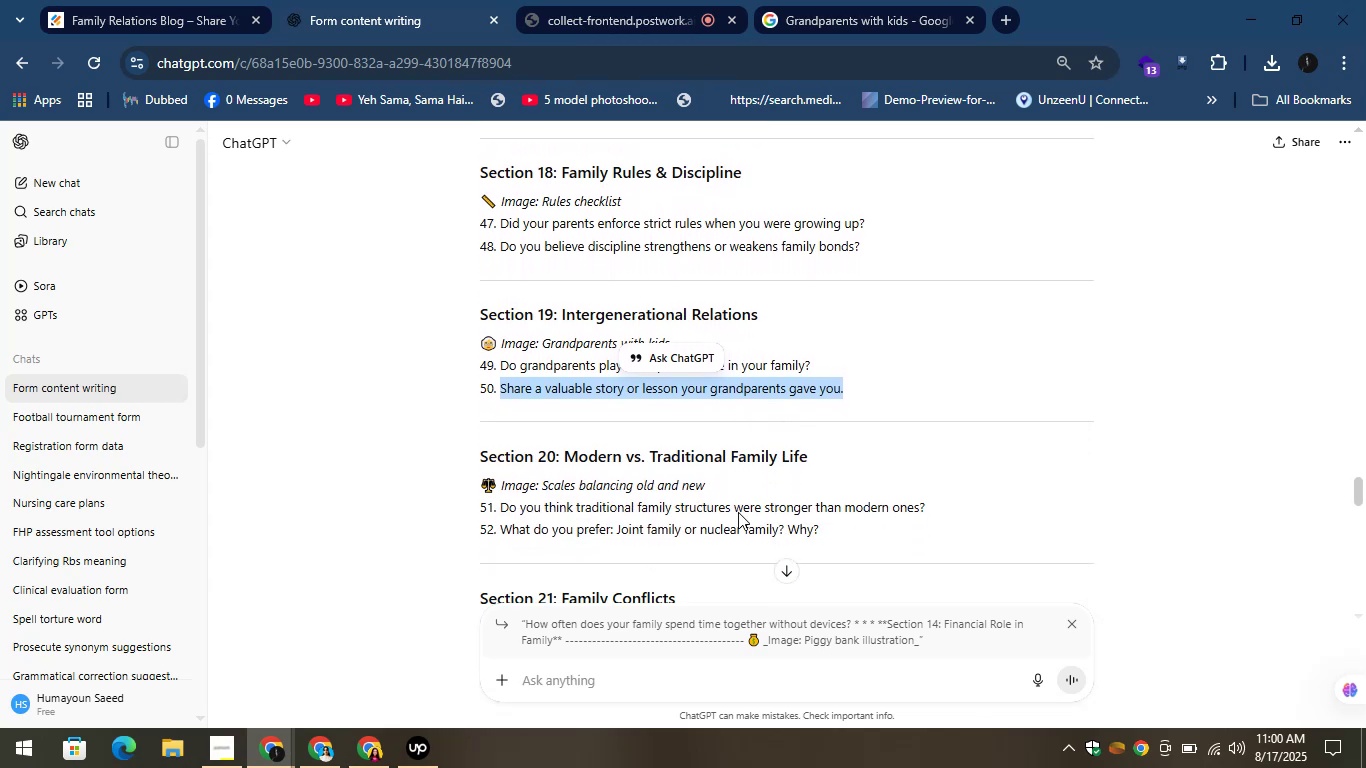 
key(ArrowDown)
 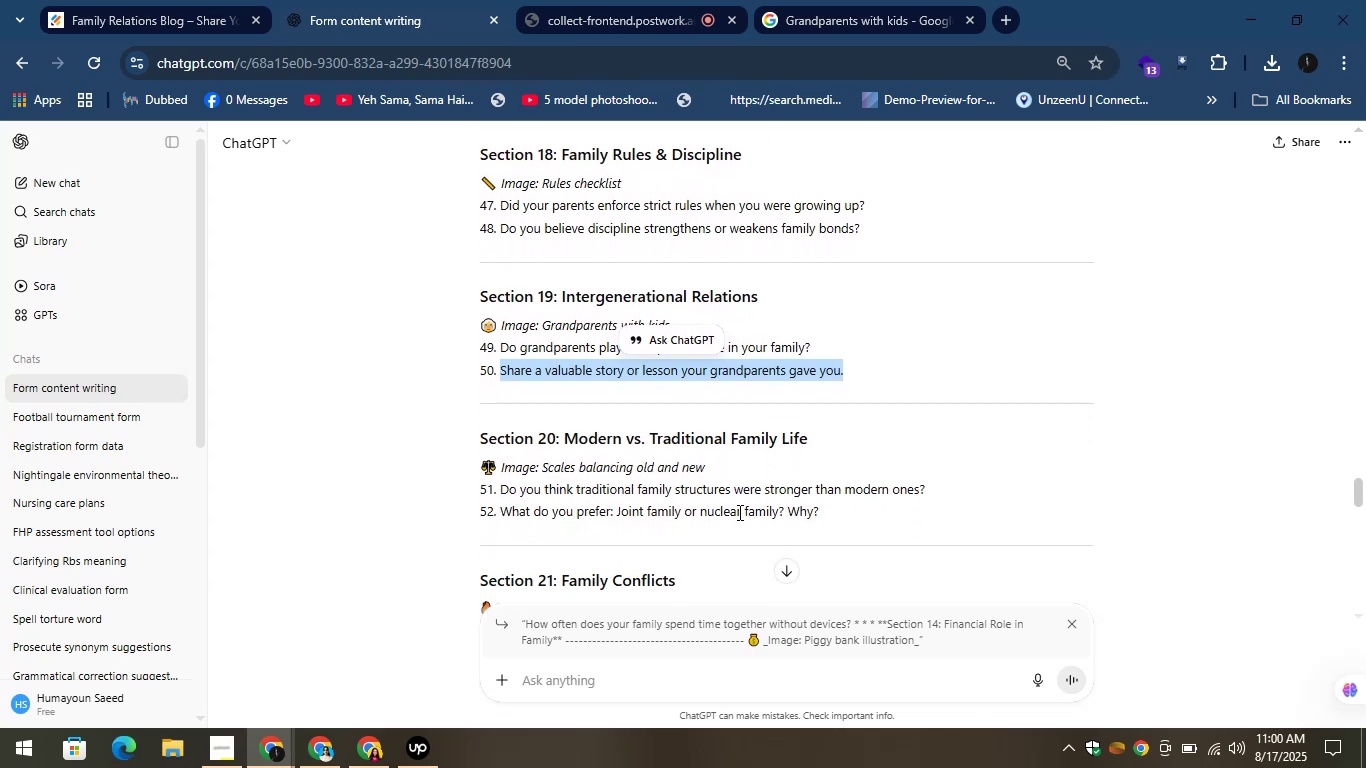 
key(ArrowDown)
 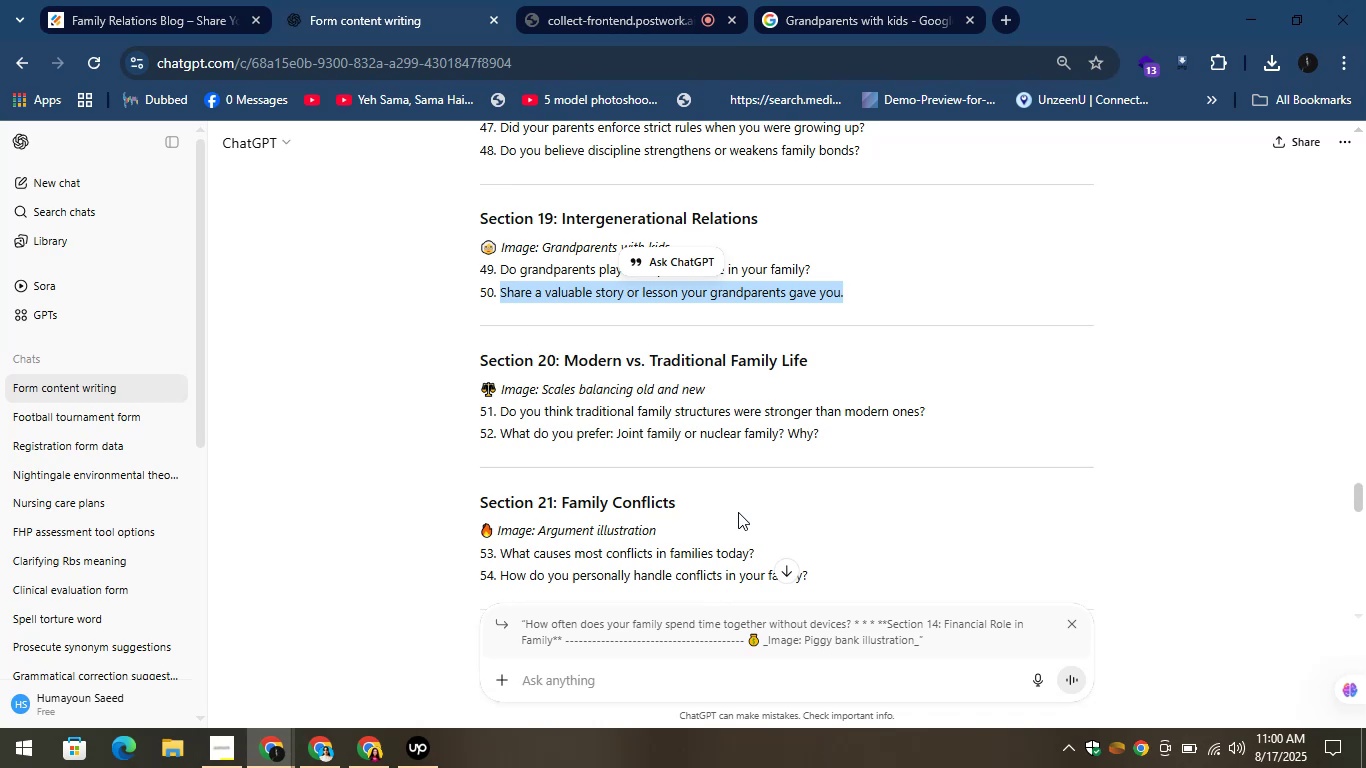 
wait(16.03)
 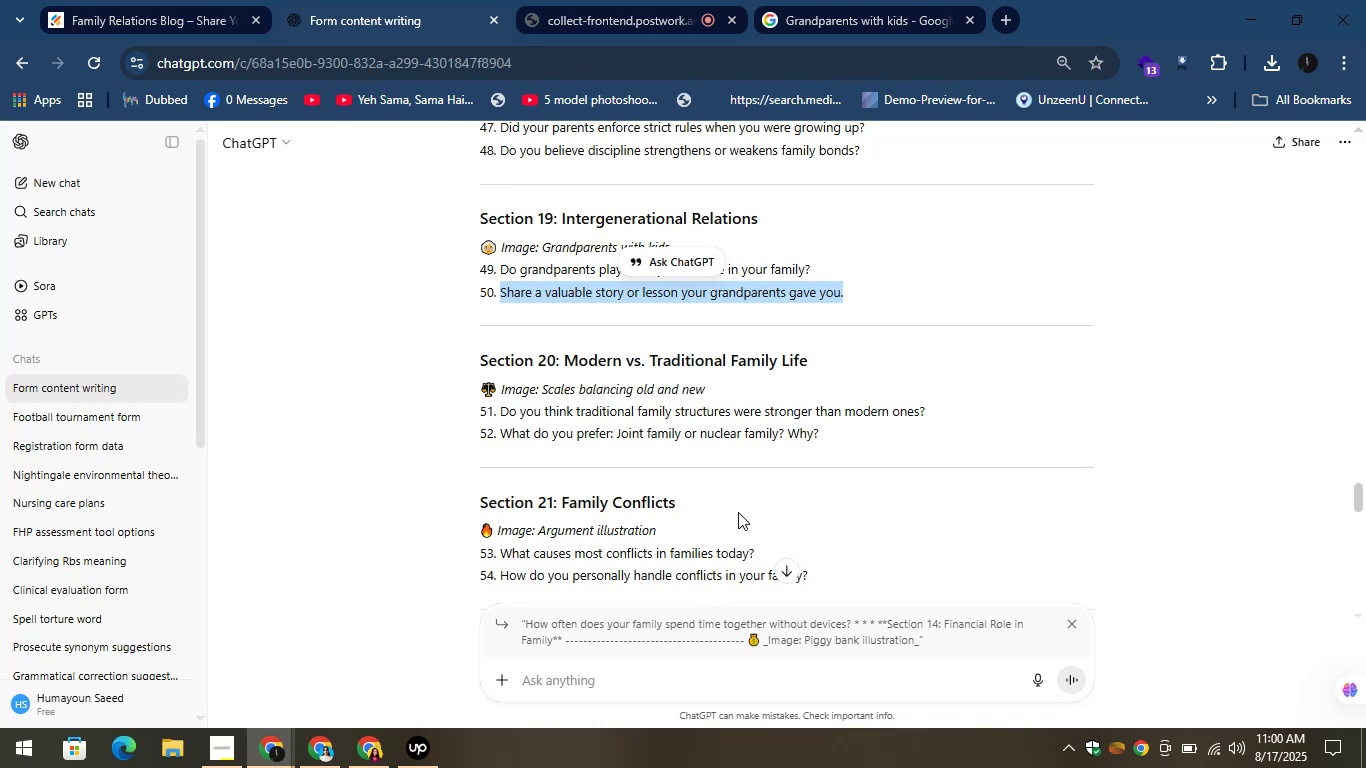 
left_click_drag(start_coordinate=[562, 364], to_coordinate=[805, 354])
 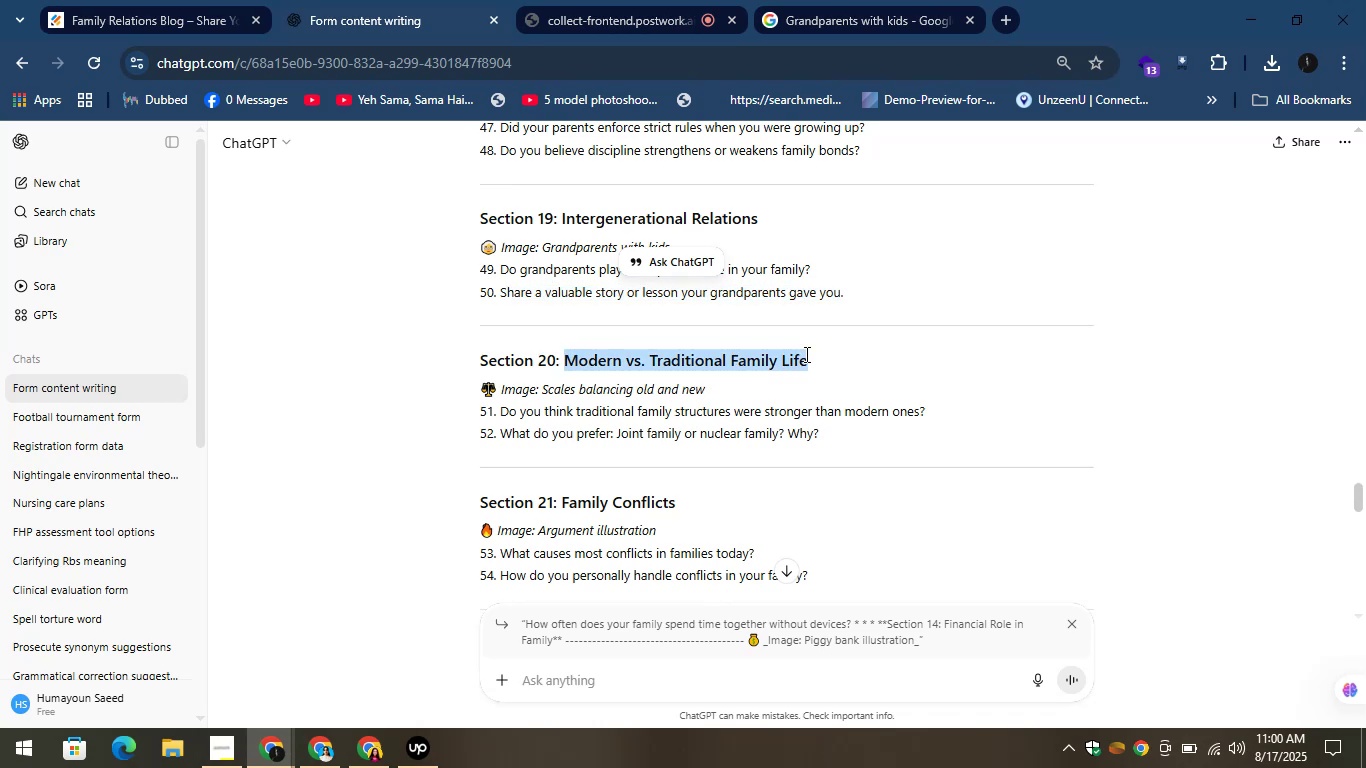 
key(Control+C)
 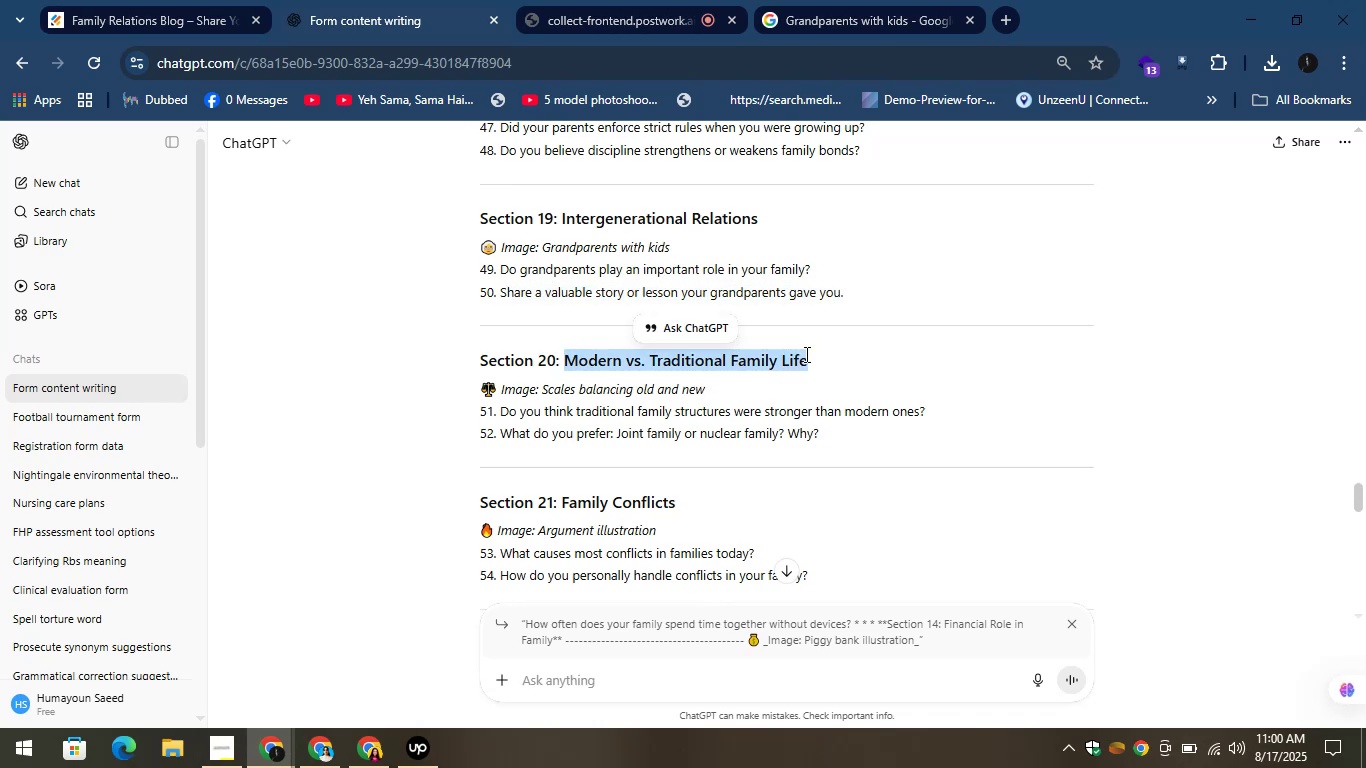 
key(Control+C)
 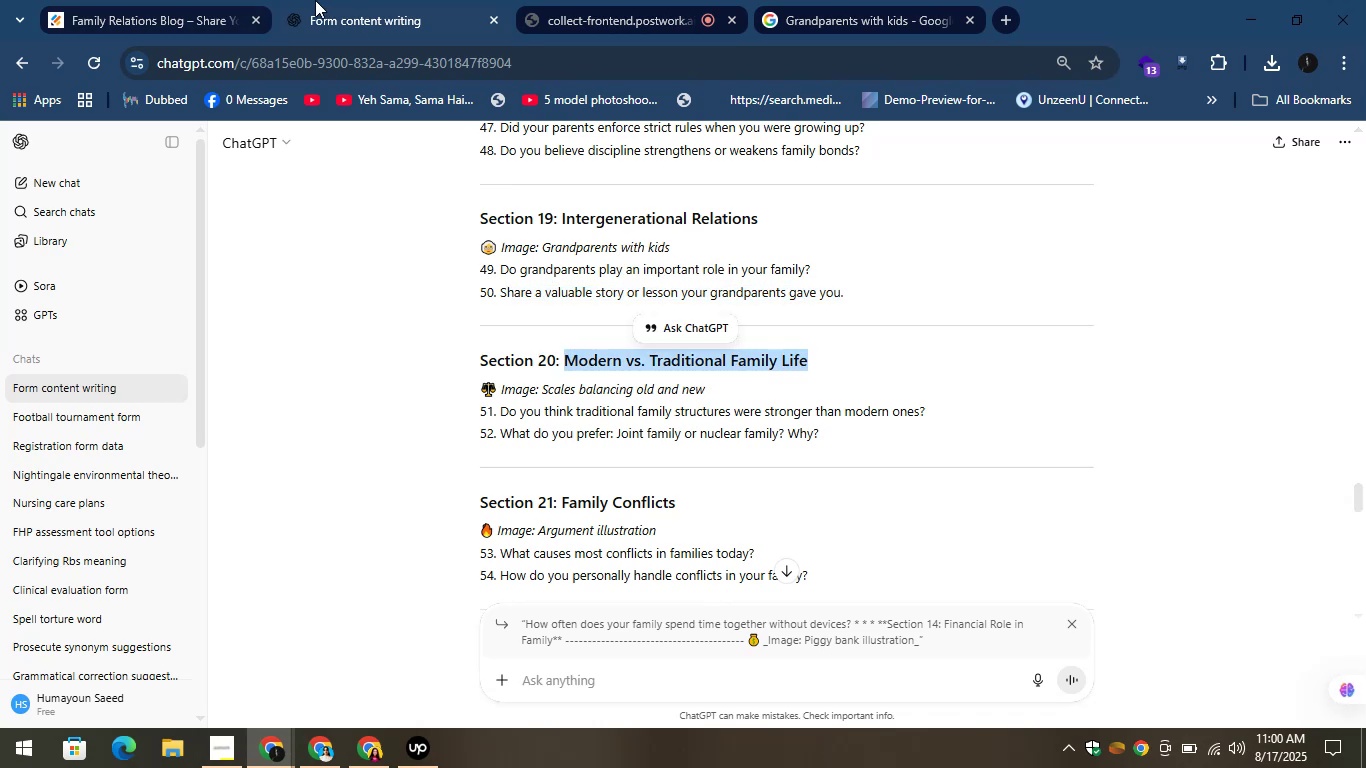 
left_click([90, 0])
 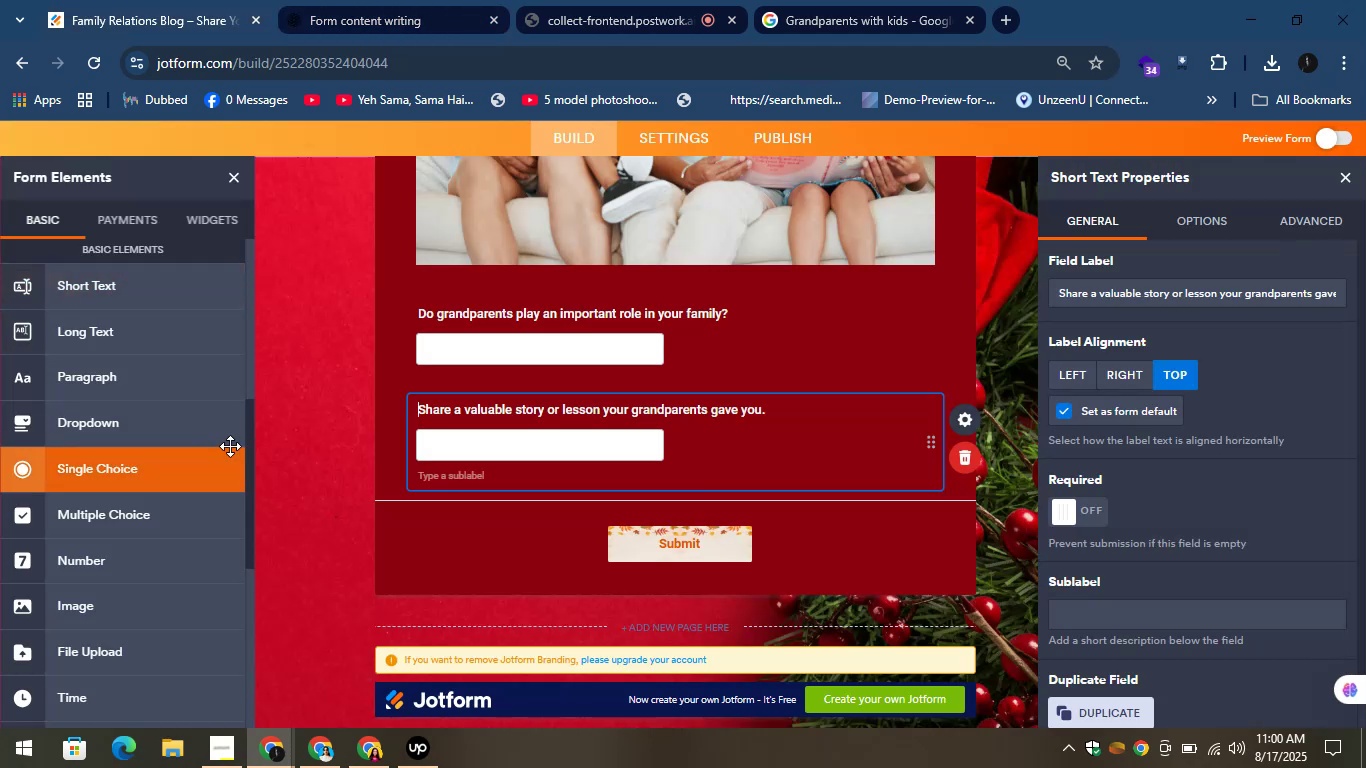 
left_click_drag(start_coordinate=[253, 447], to_coordinate=[223, 114])
 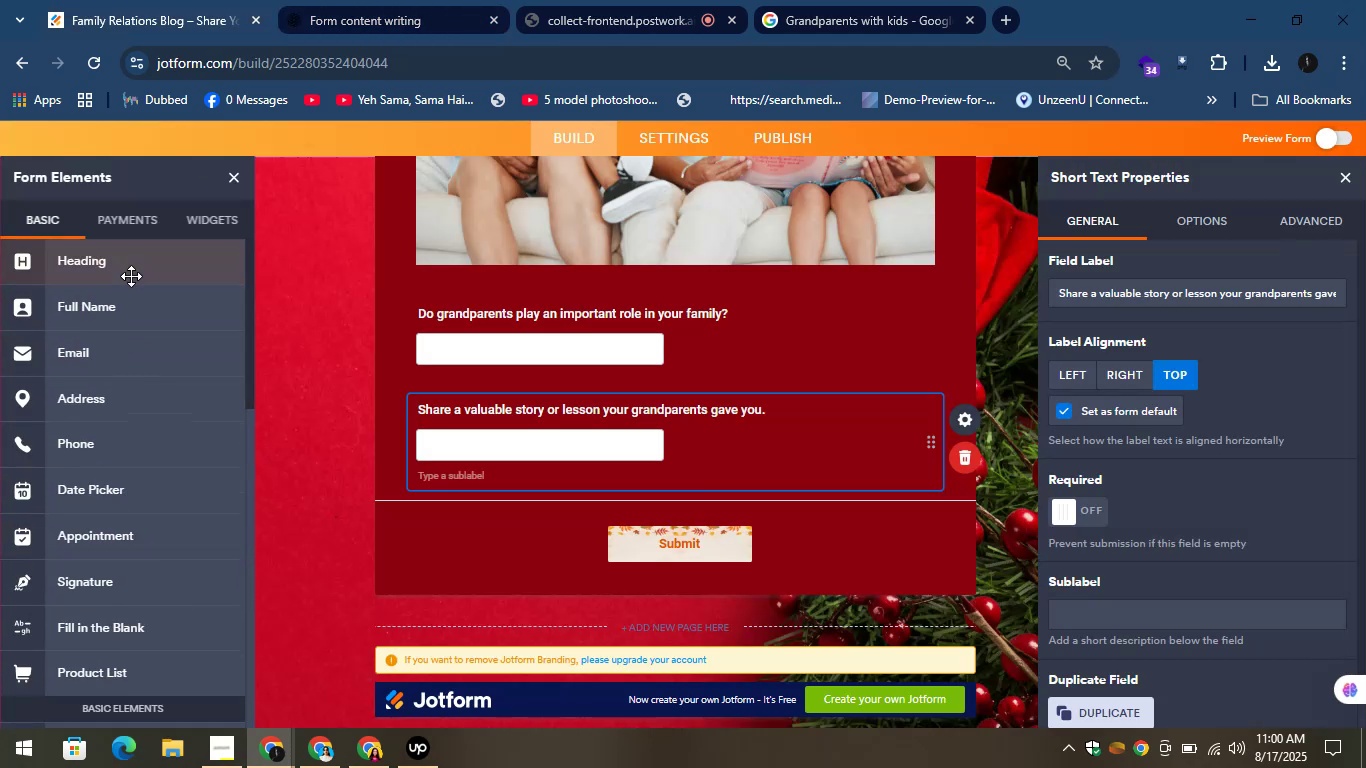 
left_click_drag(start_coordinate=[115, 266], to_coordinate=[548, 521])
 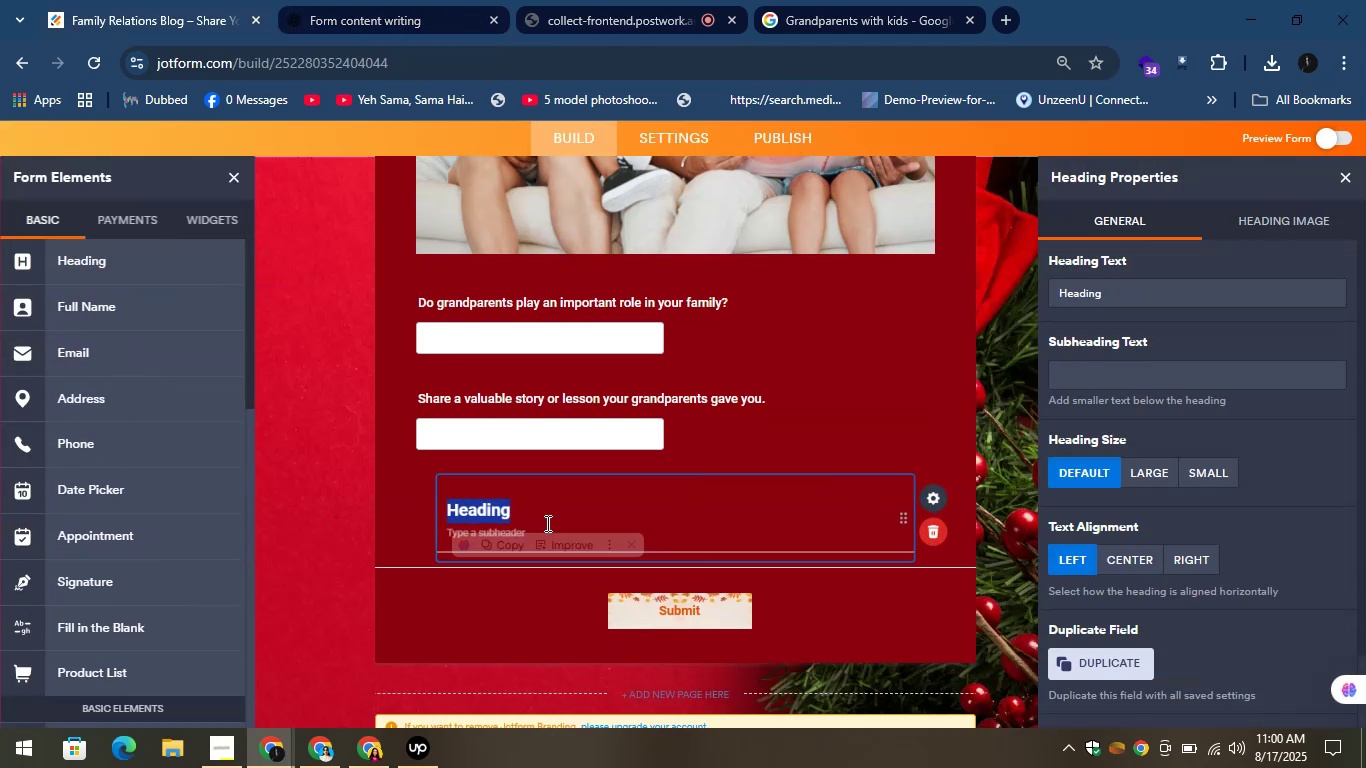 
key(Control+V)
 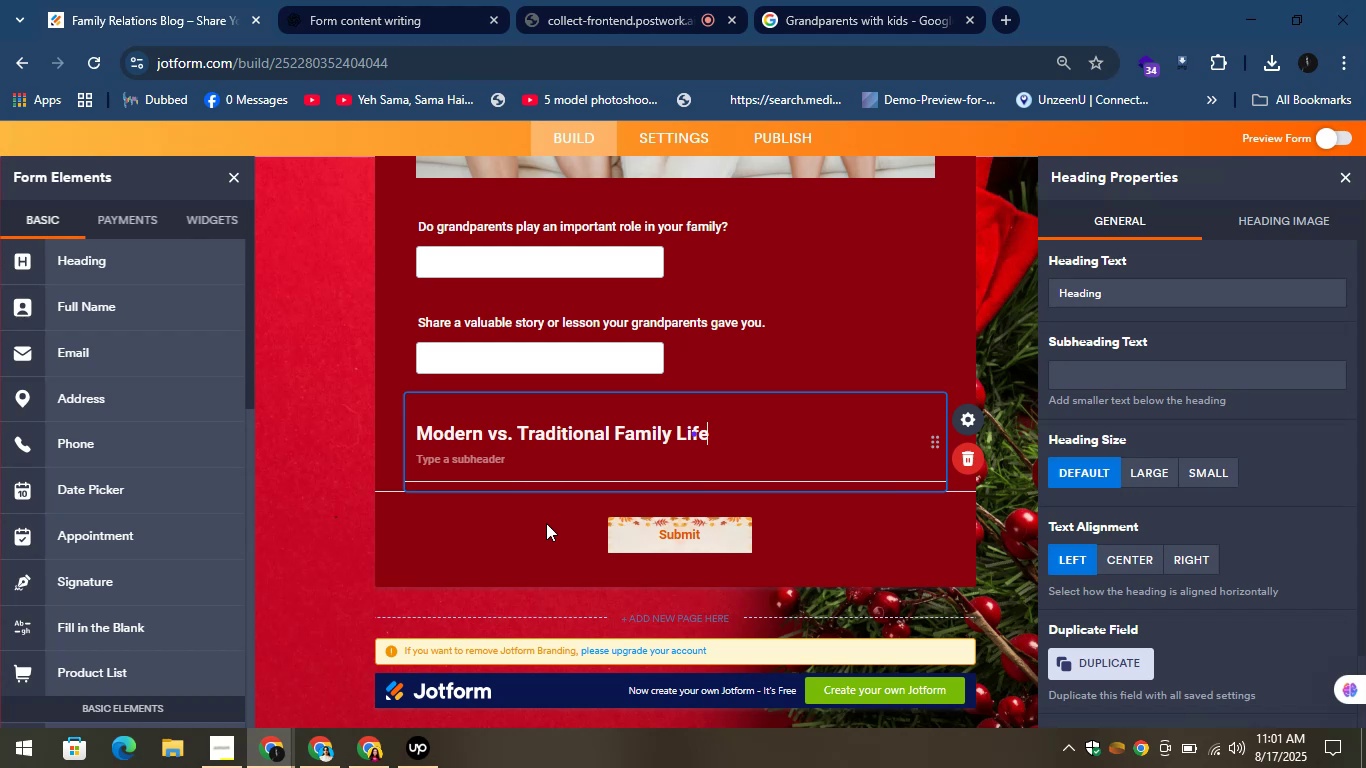 
wait(62.56)
 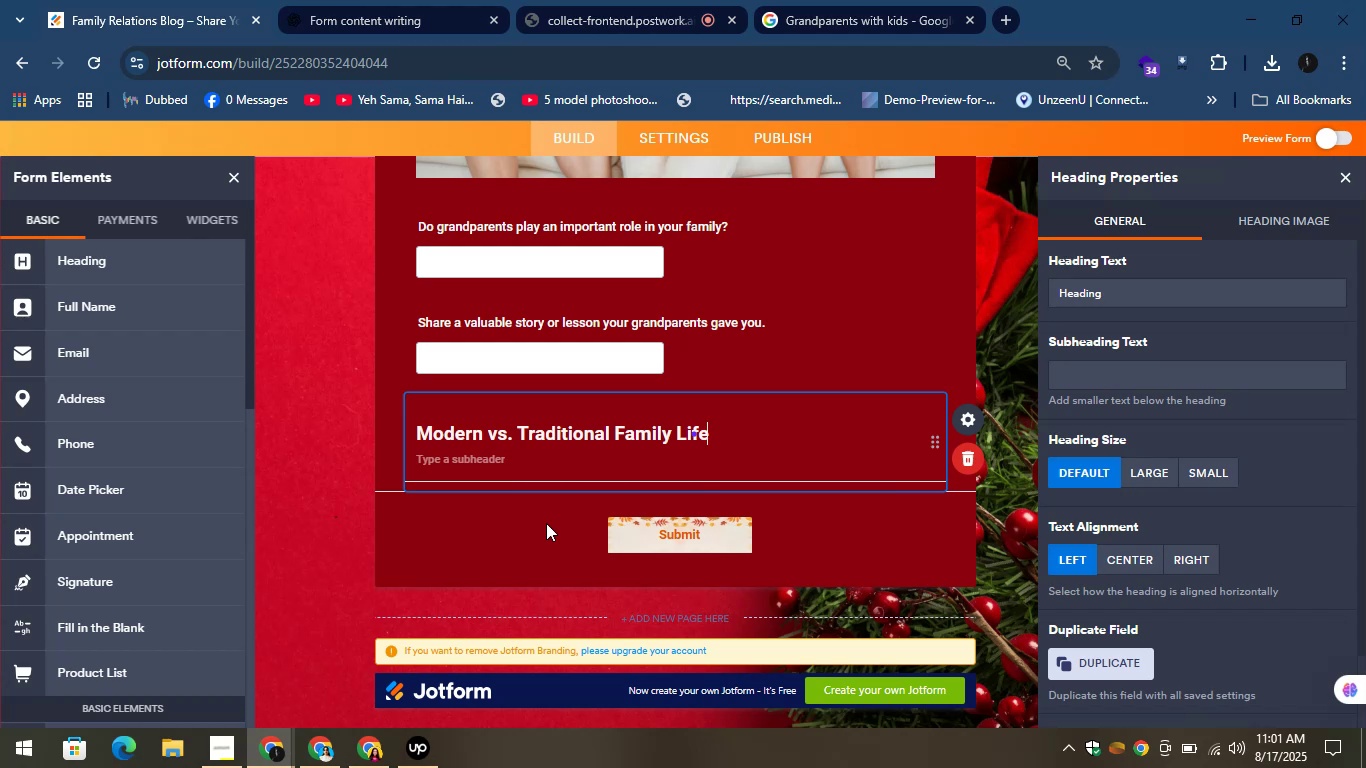 
left_click([375, 0])
 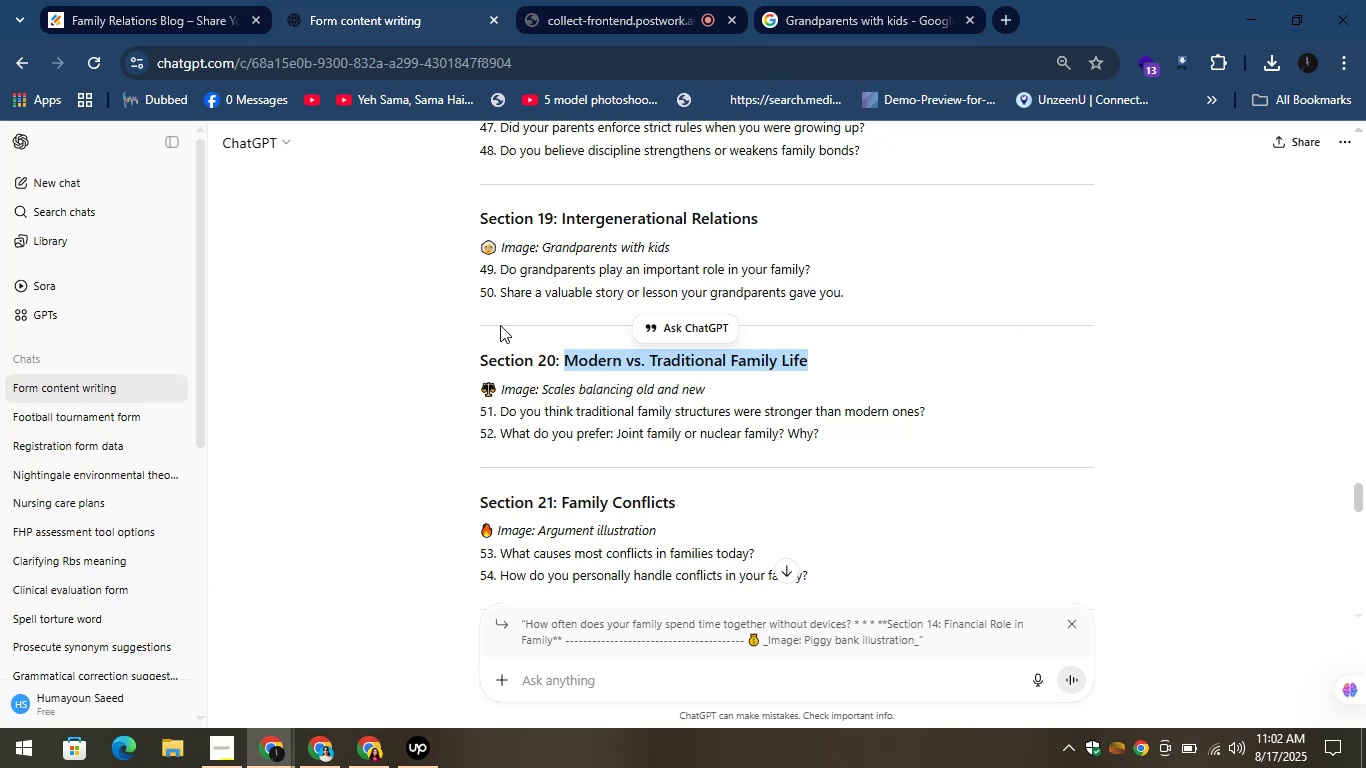 
wait(6.09)
 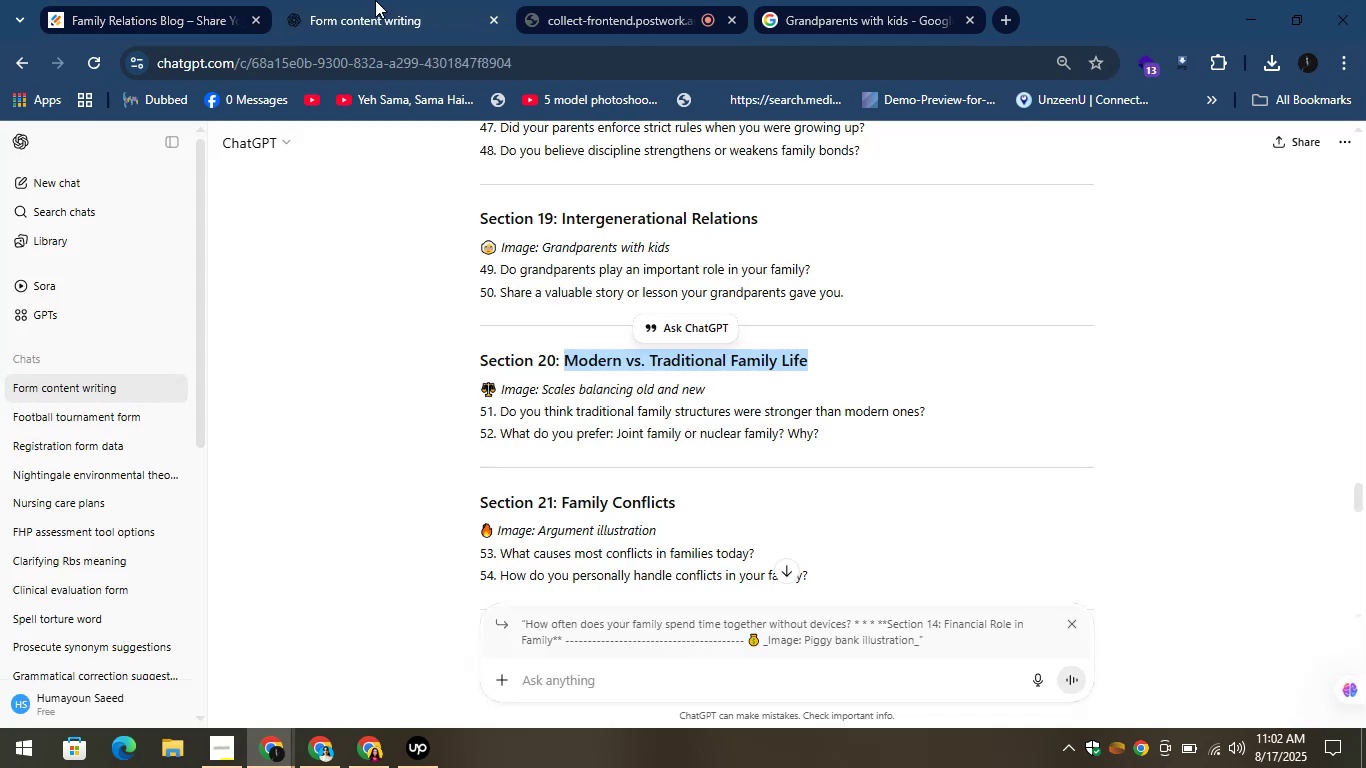 
left_click_drag(start_coordinate=[543, 390], to_coordinate=[714, 393])
 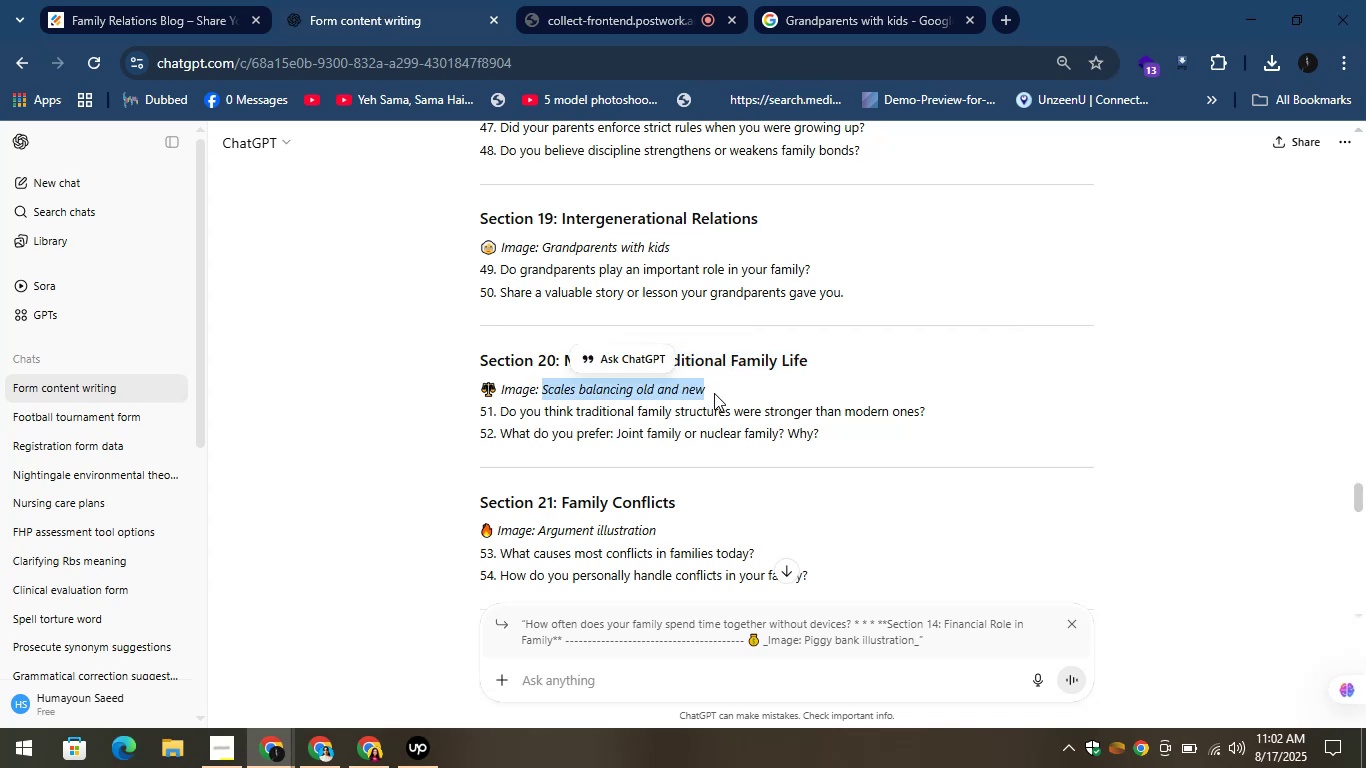 
key(Control+ControlLeft)
 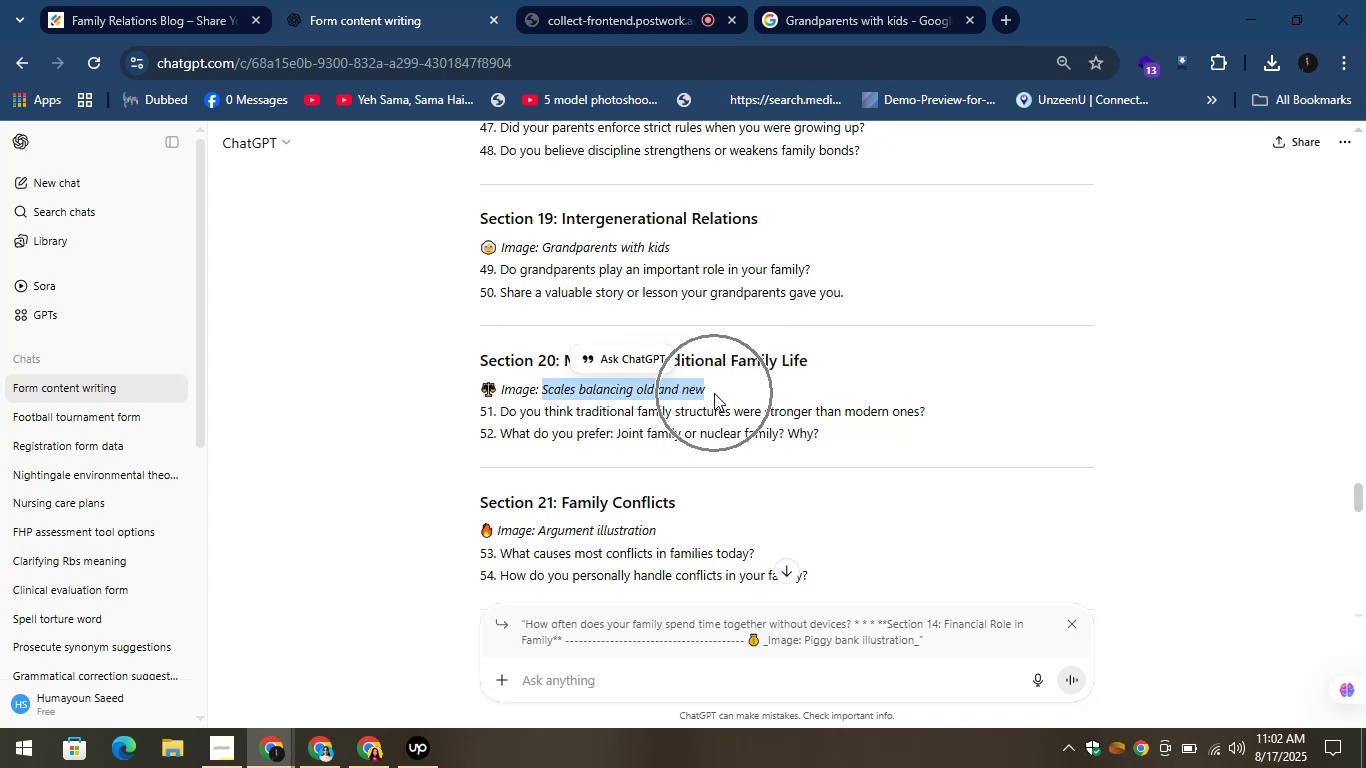 
key(Control+C)
 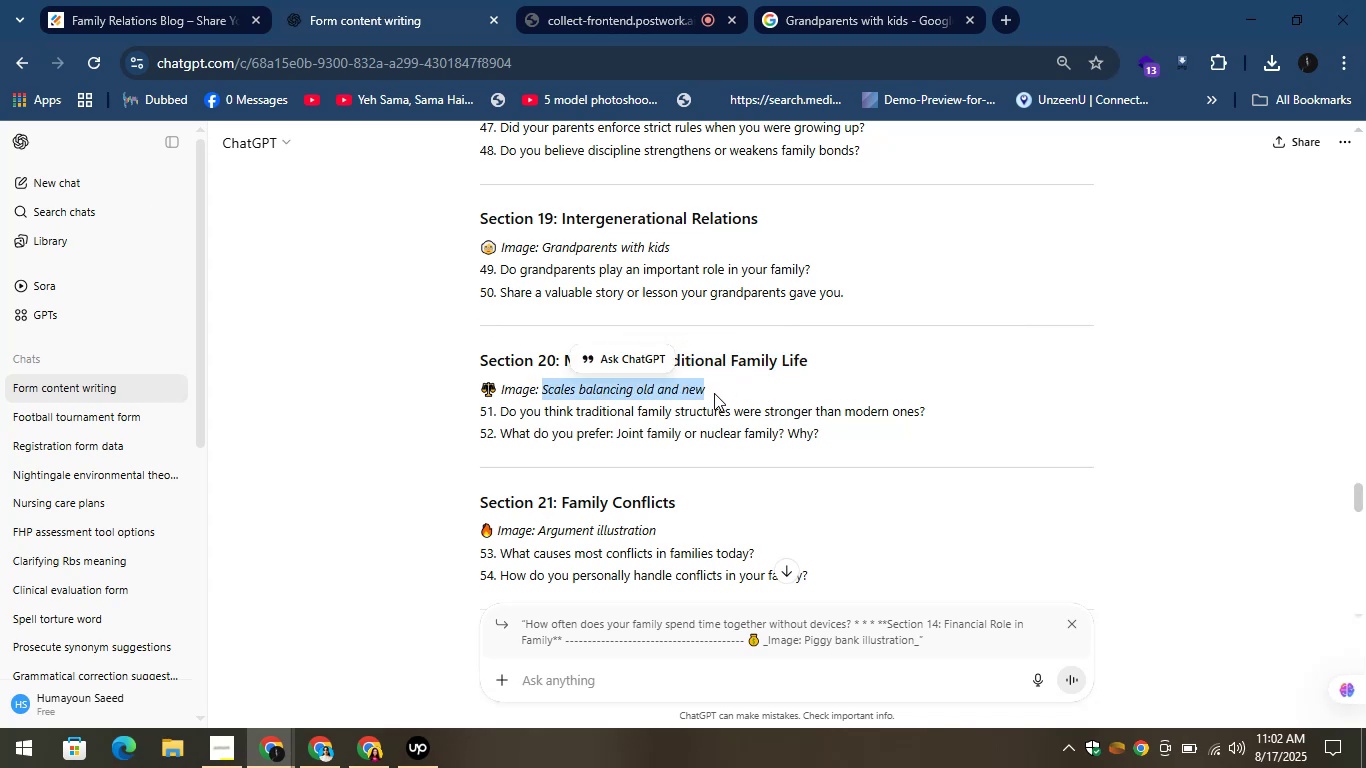 
key(Control+C)
 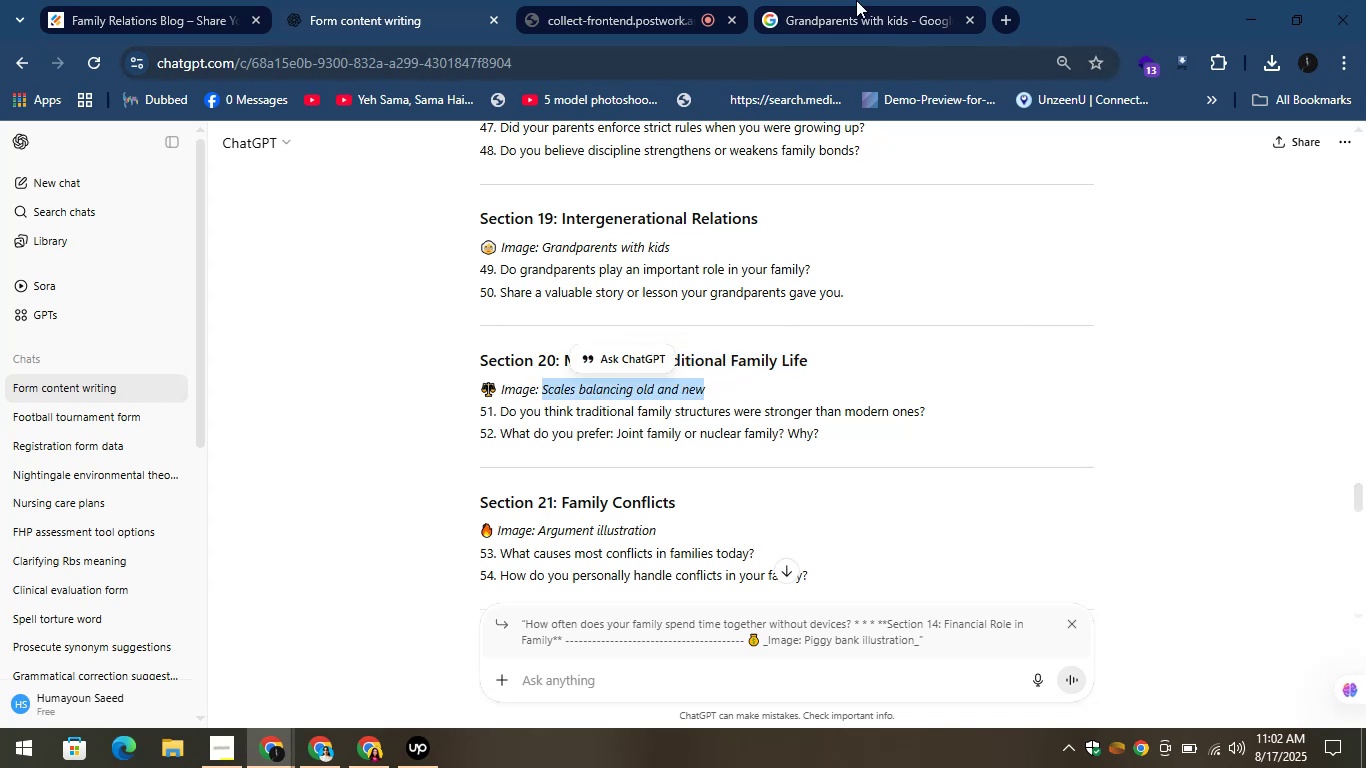 
left_click([856, 3])
 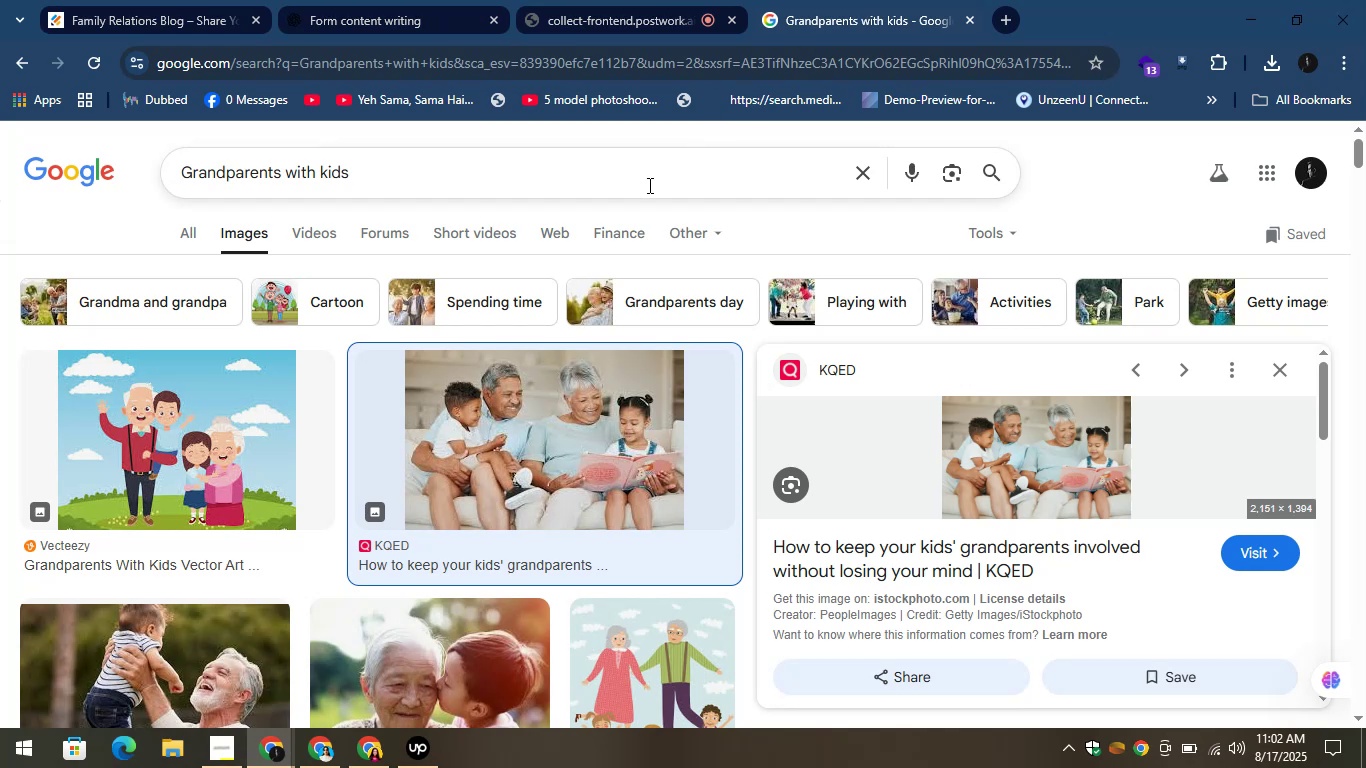 
left_click([648, 185])
 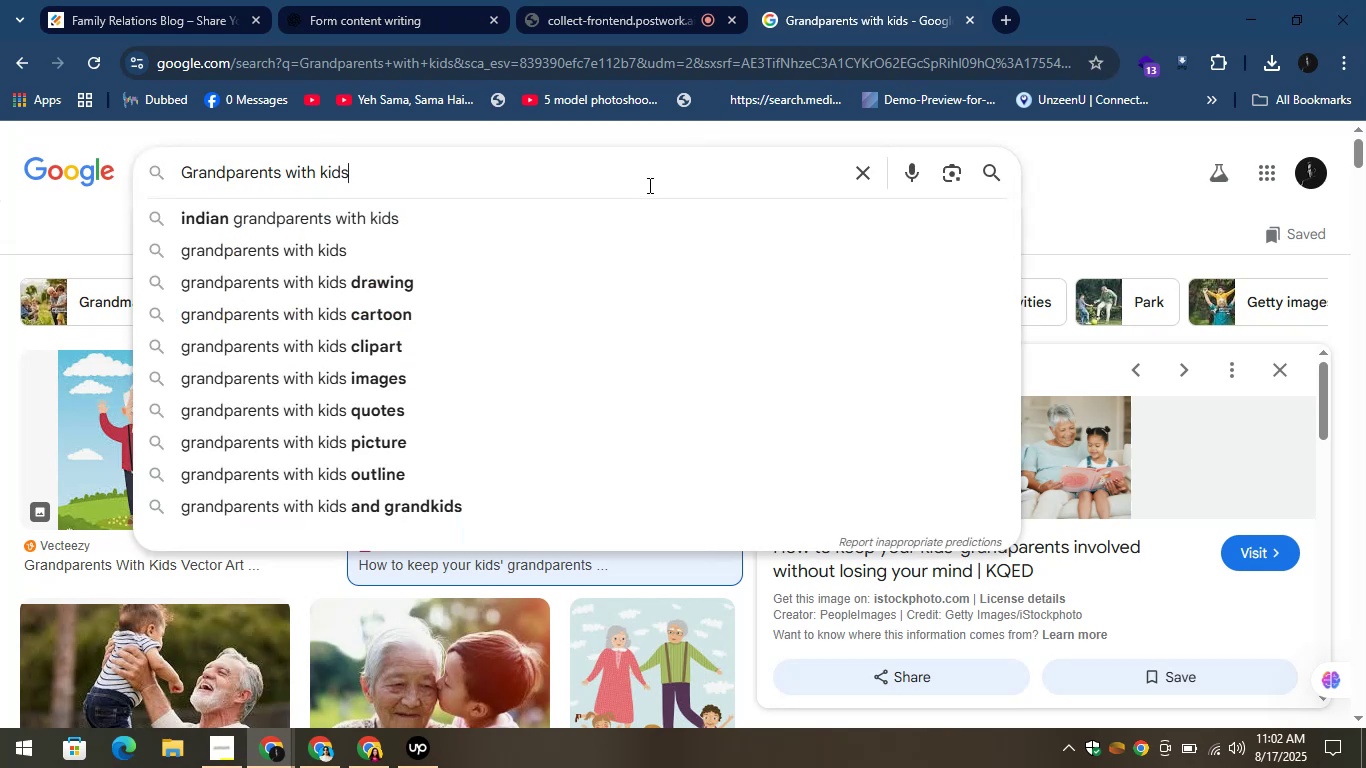 
key(Control+A)
 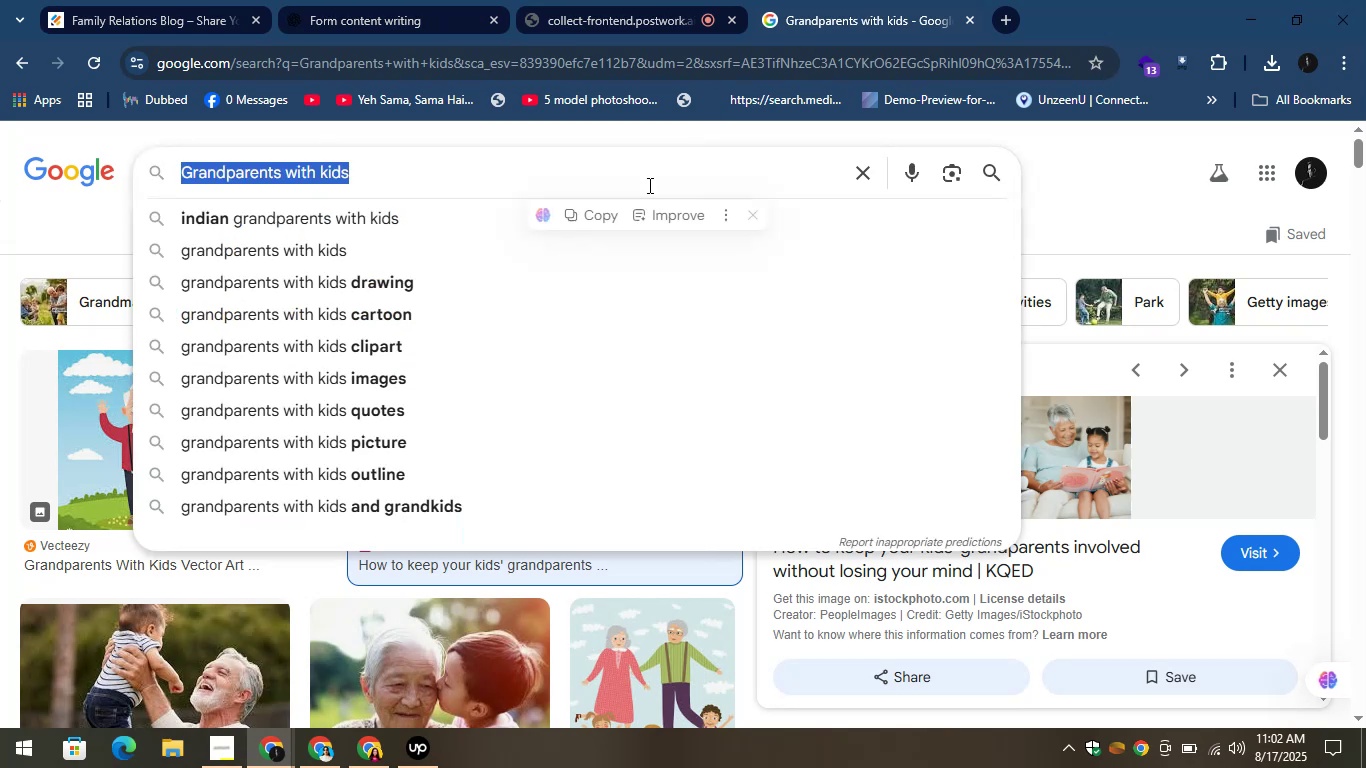 
key(Control+V)
 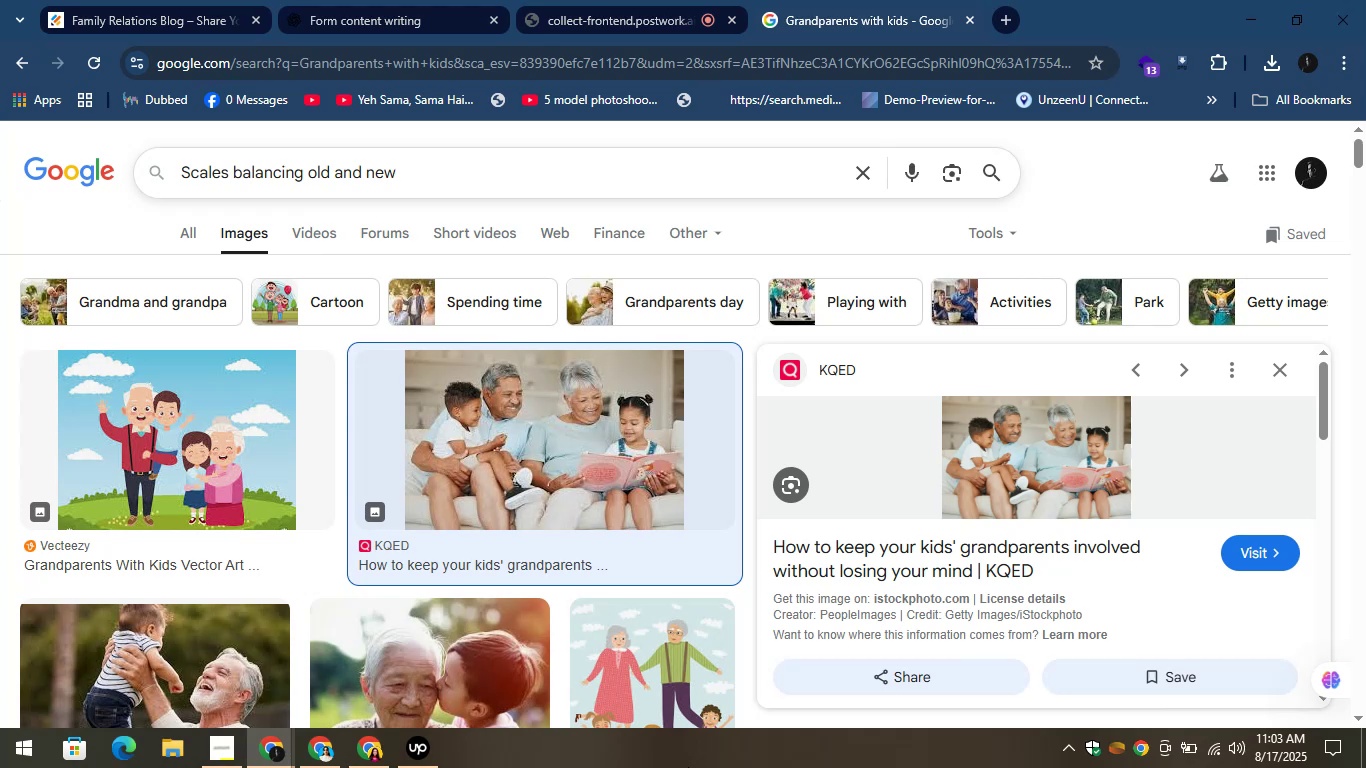 
wait(97.95)
 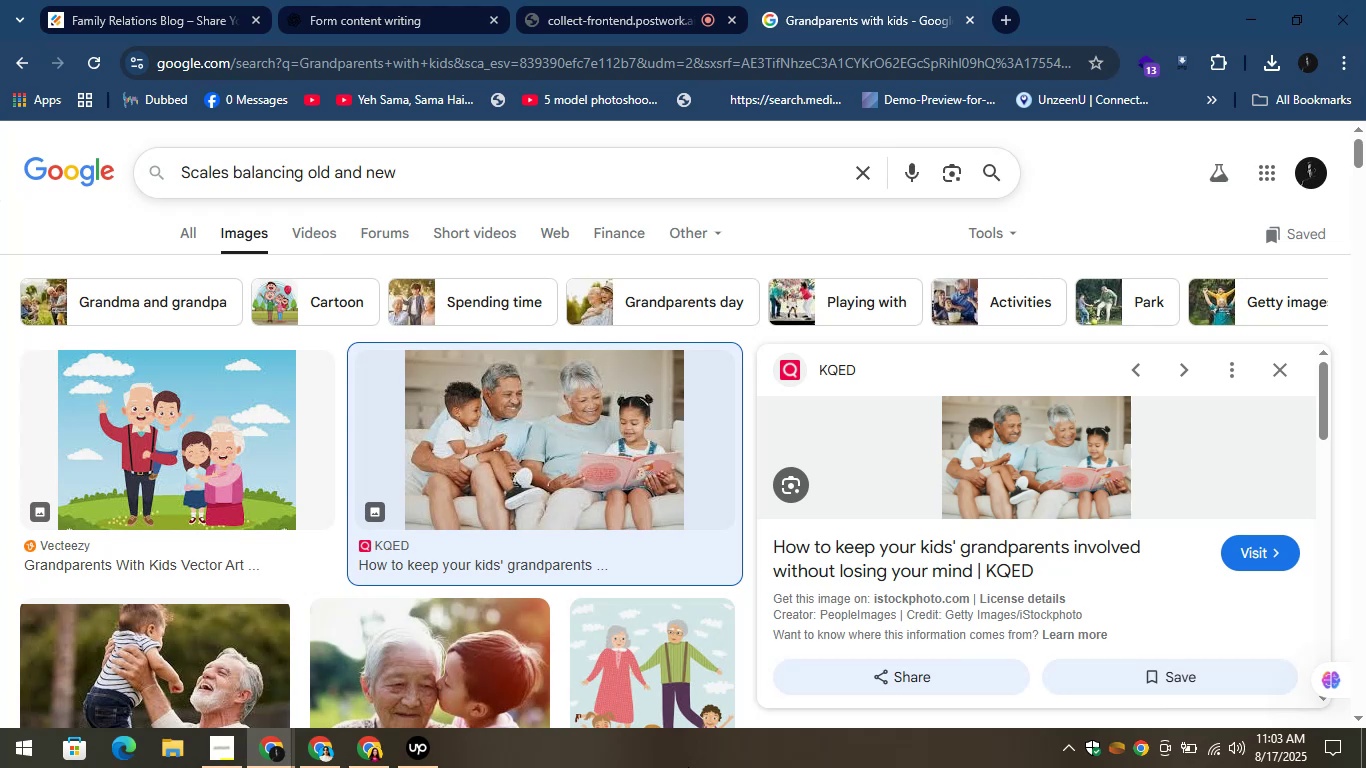 
mouse_move([877, -33])
 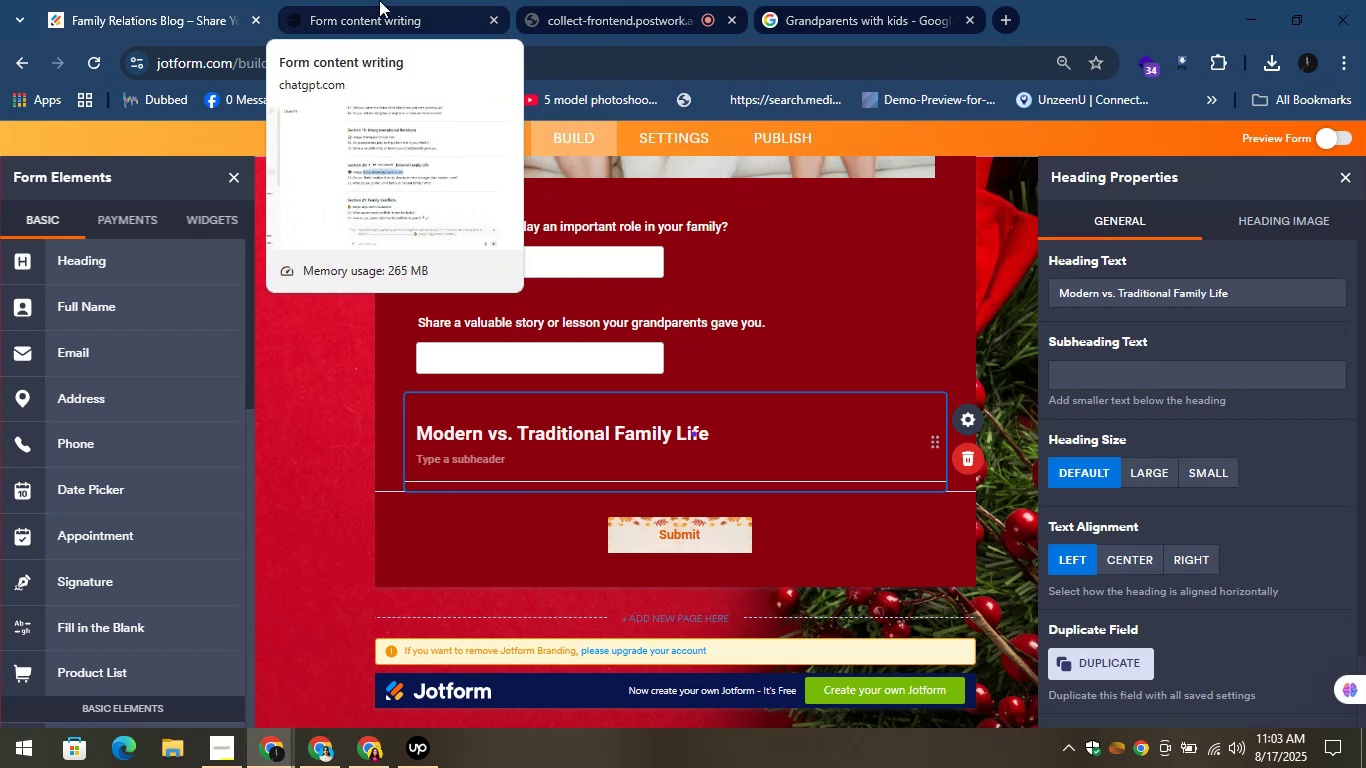 
left_click([379, 0])
 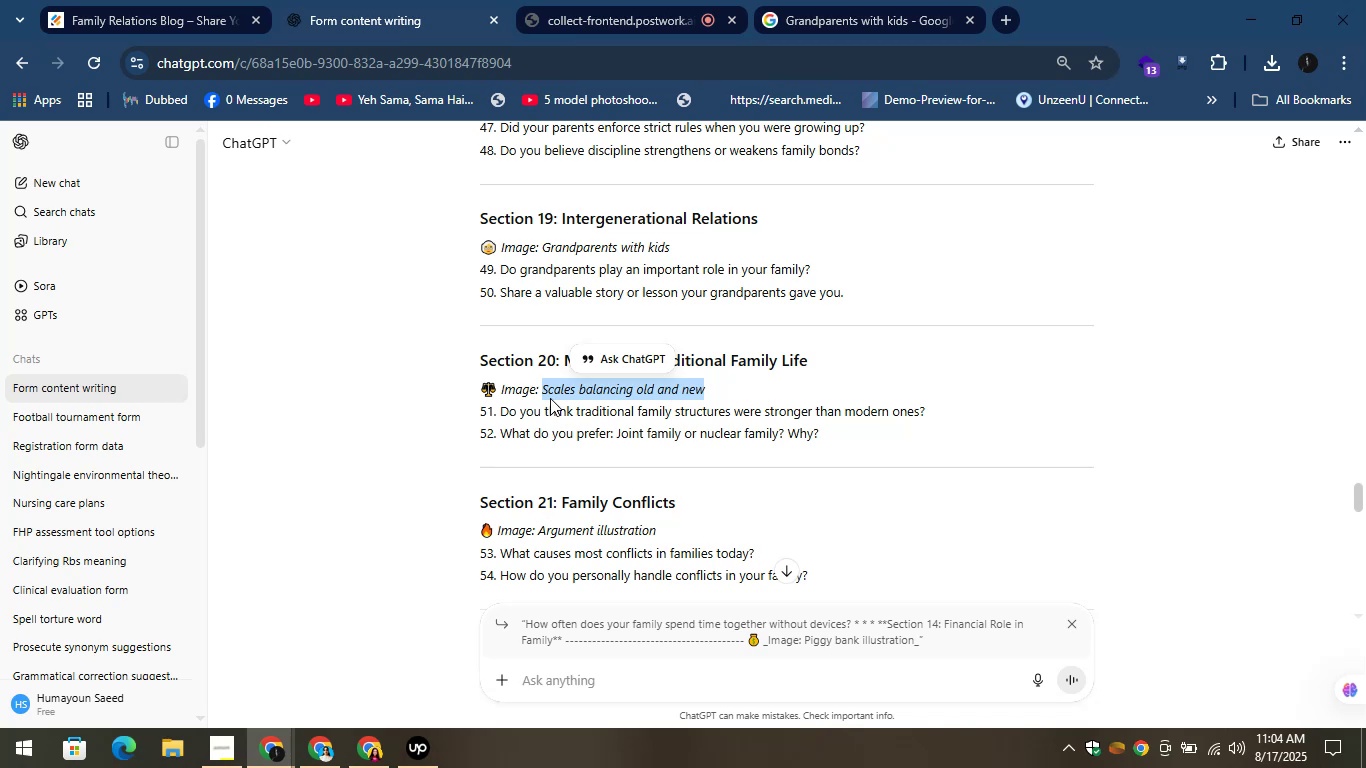 
right_click([549, 390])
 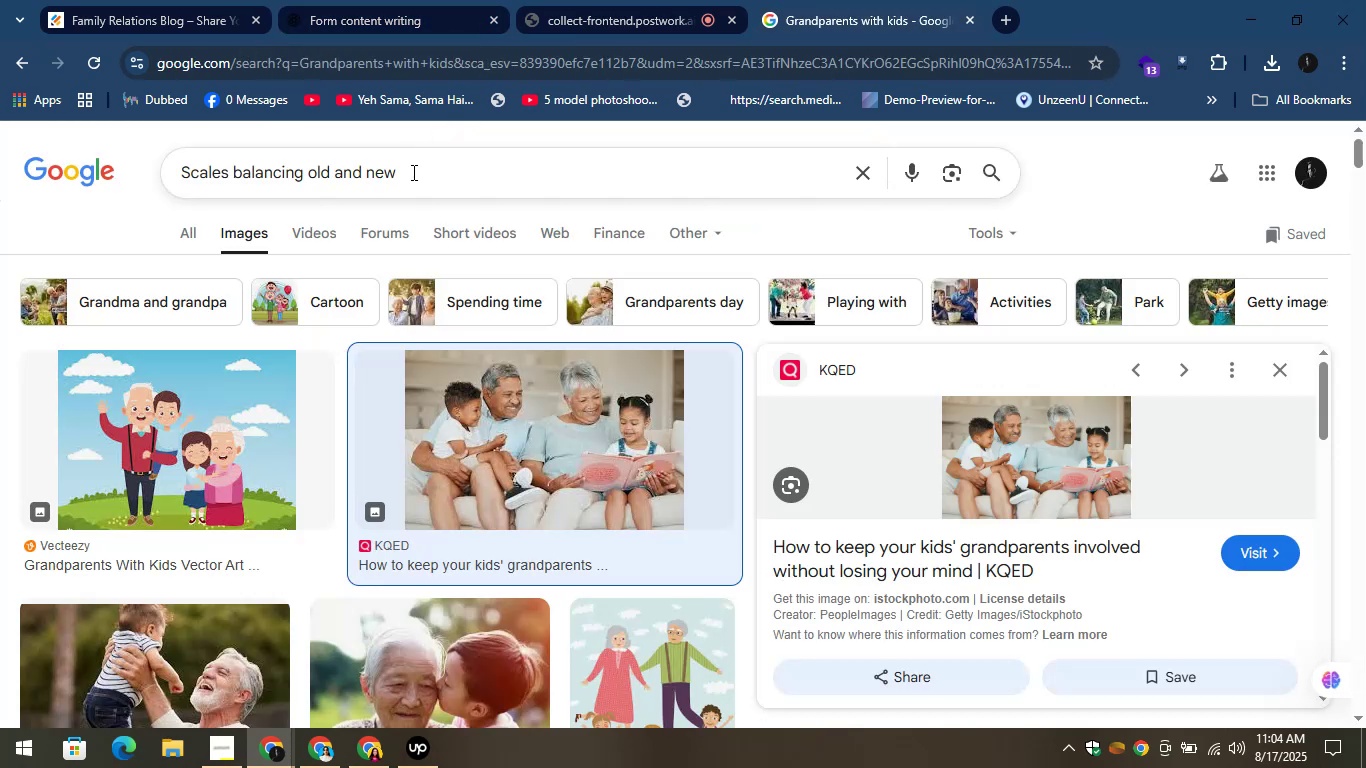 
scroll: coordinate [406, 203], scroll_direction: down, amount: 1.0
 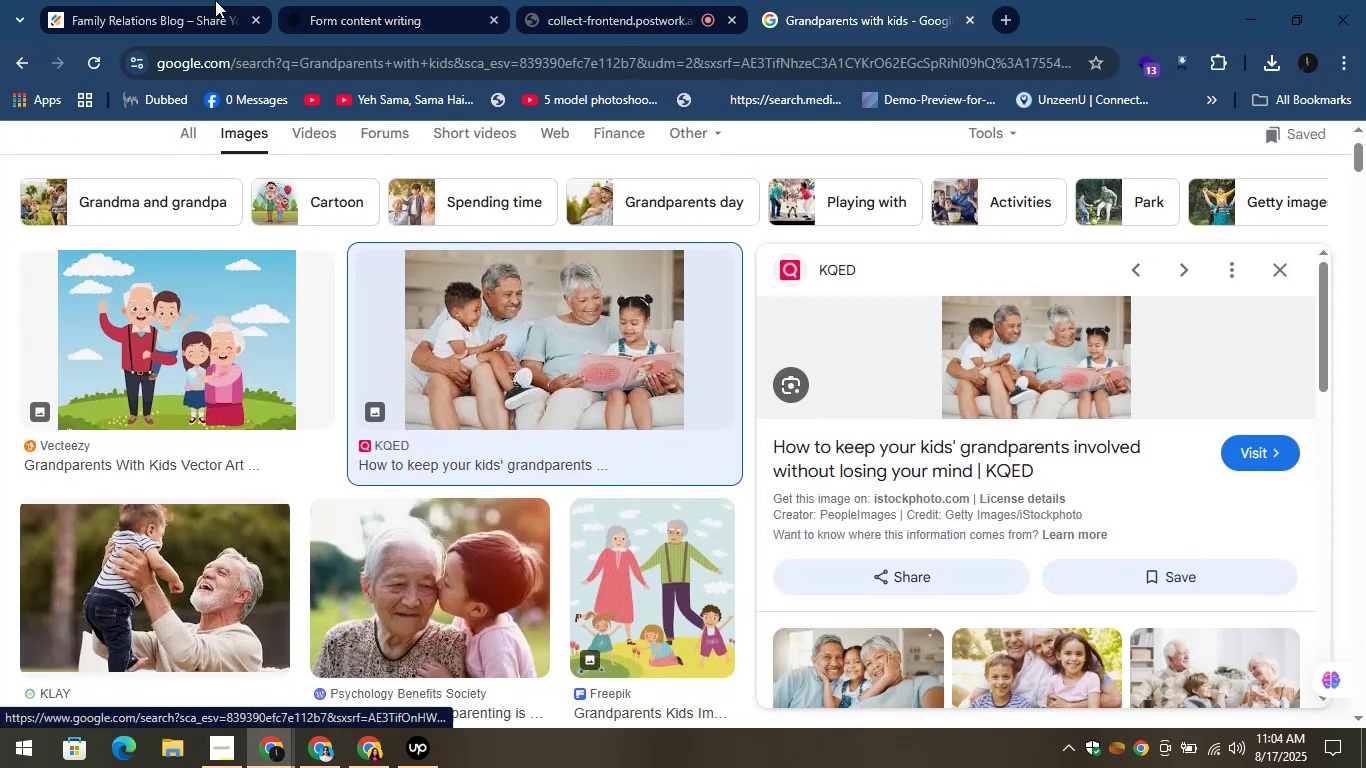 
left_click([182, 0])
 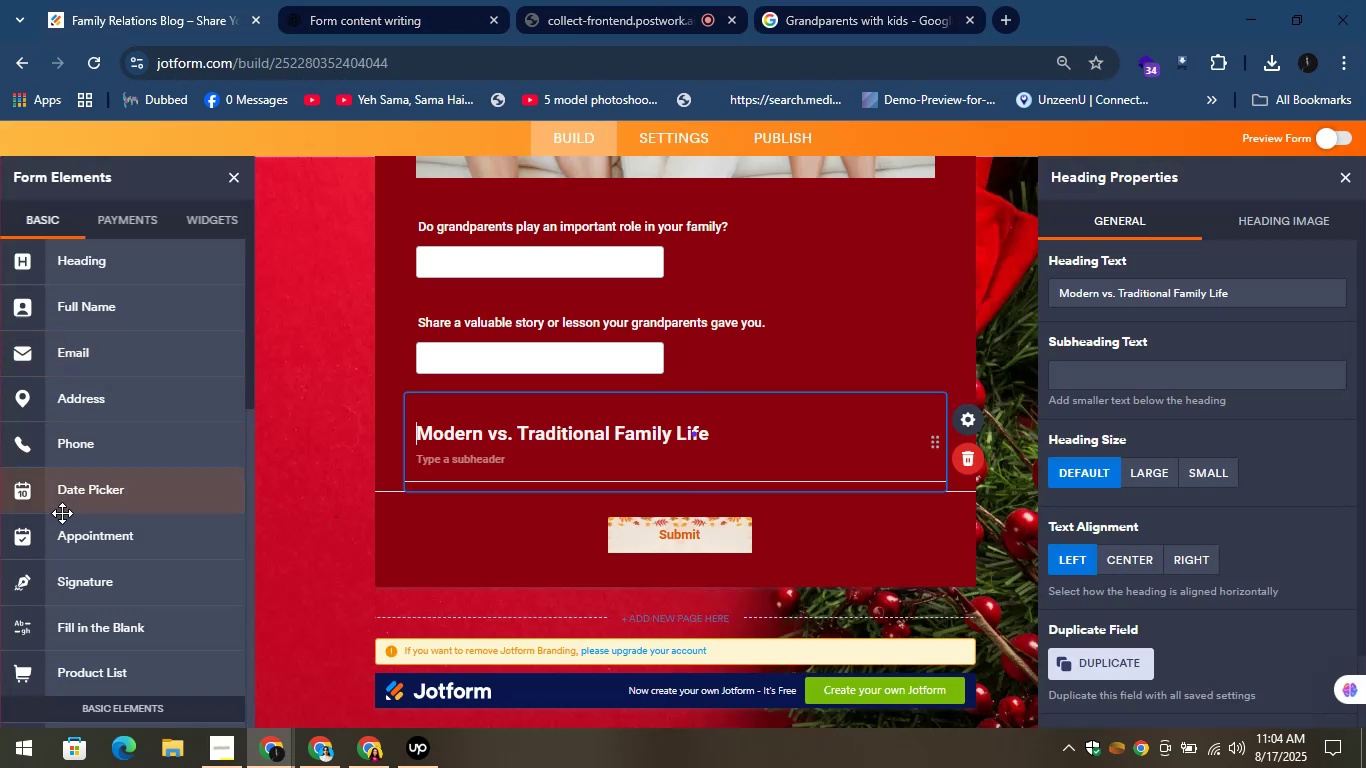 
scroll: coordinate [107, 565], scroll_direction: down, amount: 4.0
 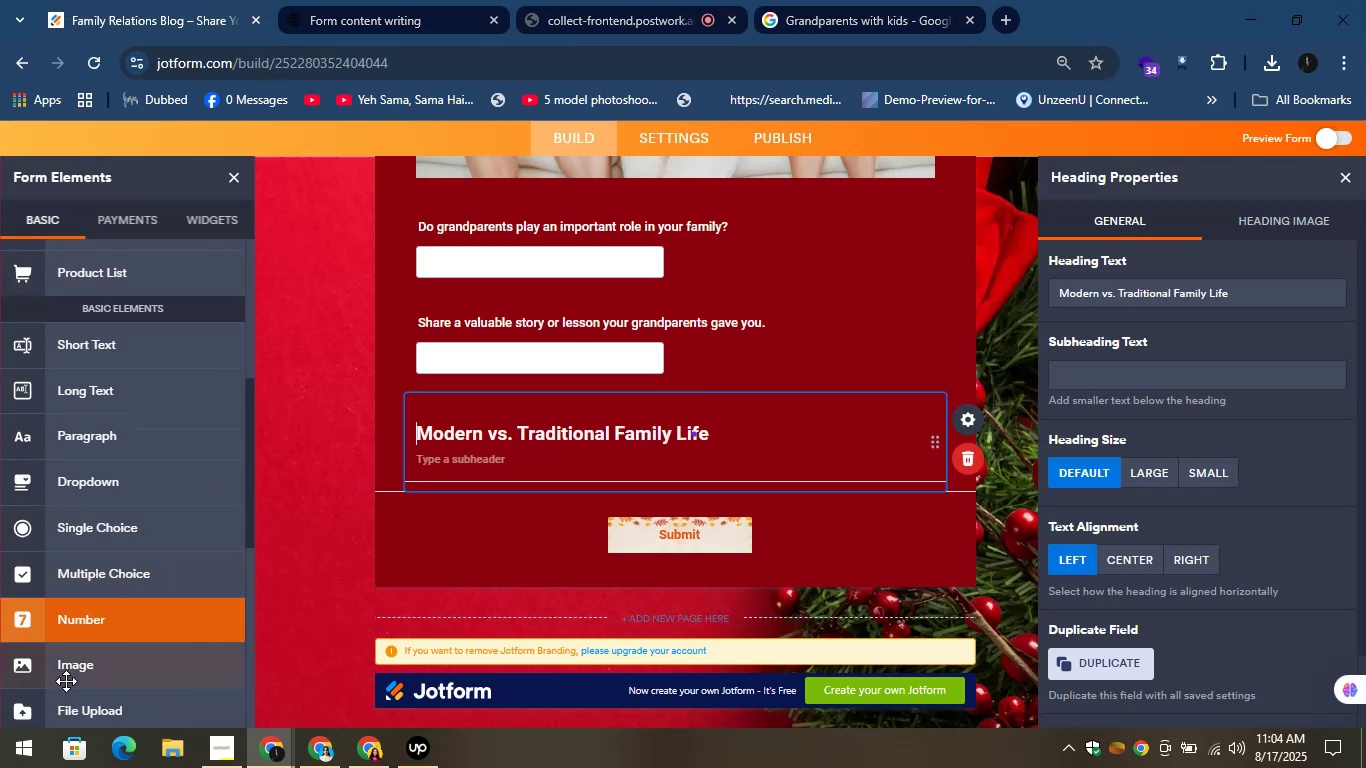 
left_click_drag(start_coordinate=[59, 665], to_coordinate=[595, 480])
 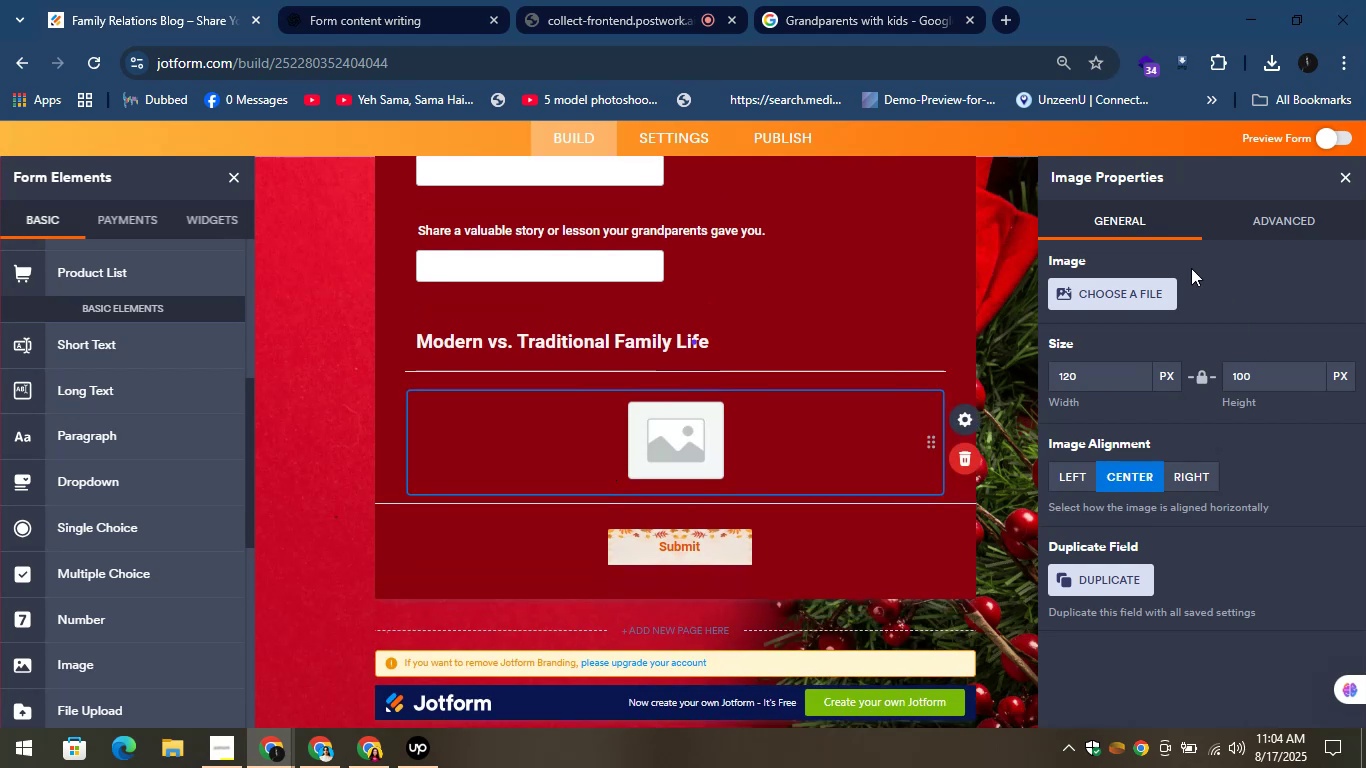 
left_click([1128, 285])
 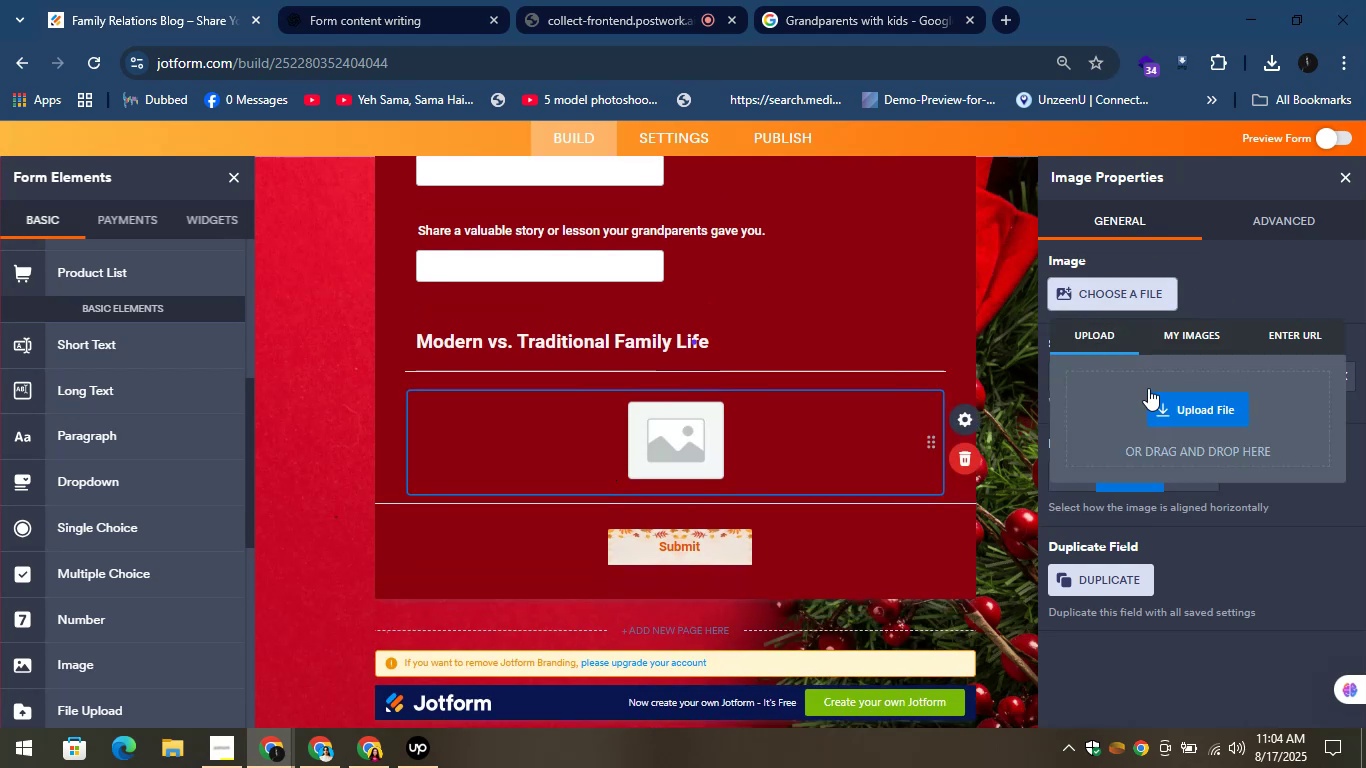 
left_click([1182, 406])
 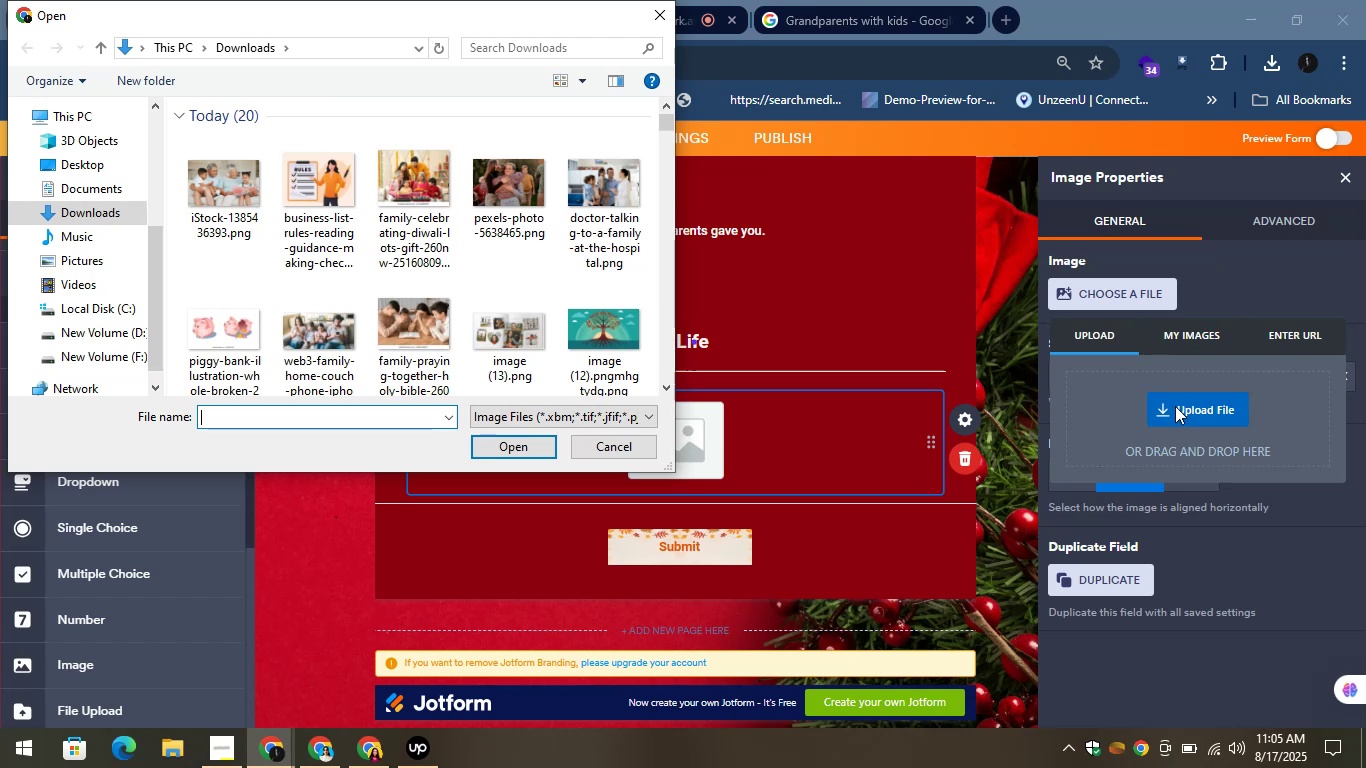 
wait(58.18)
 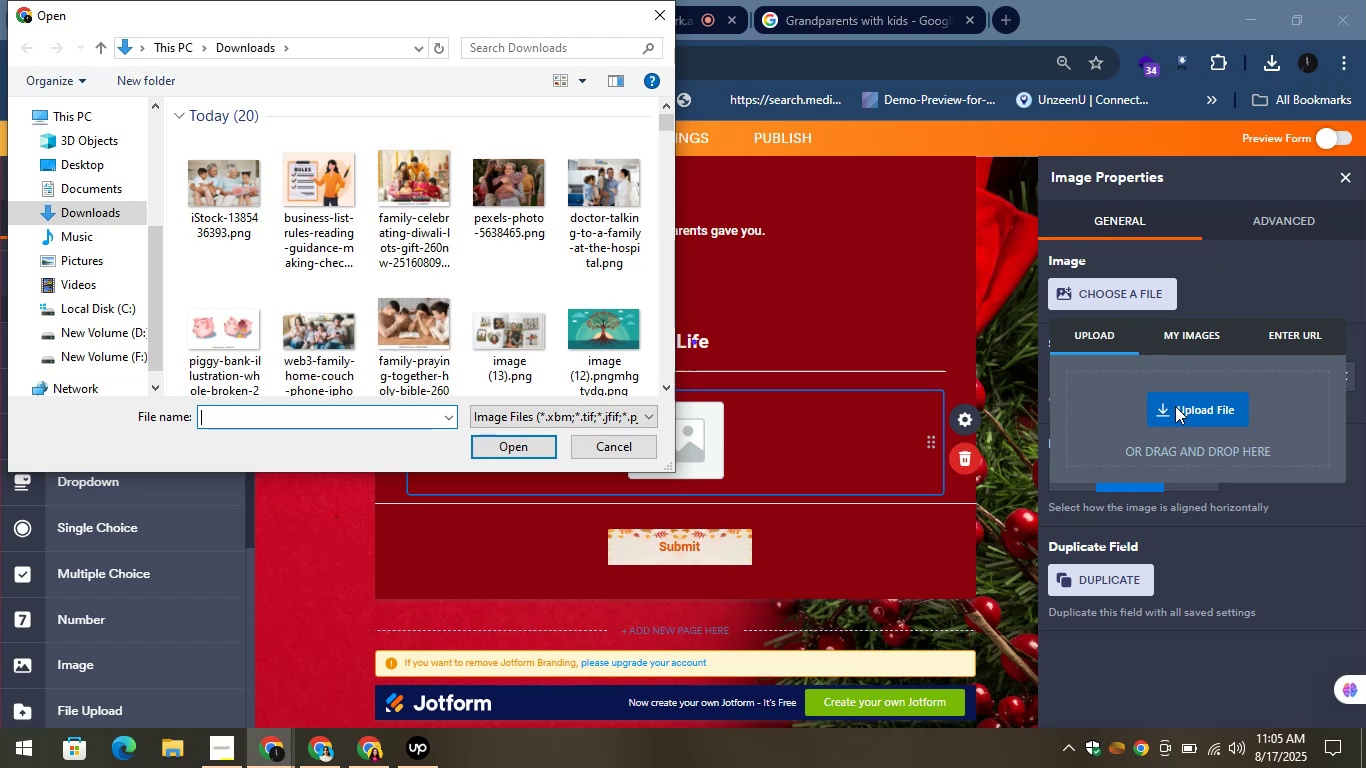 
left_click([238, 193])
 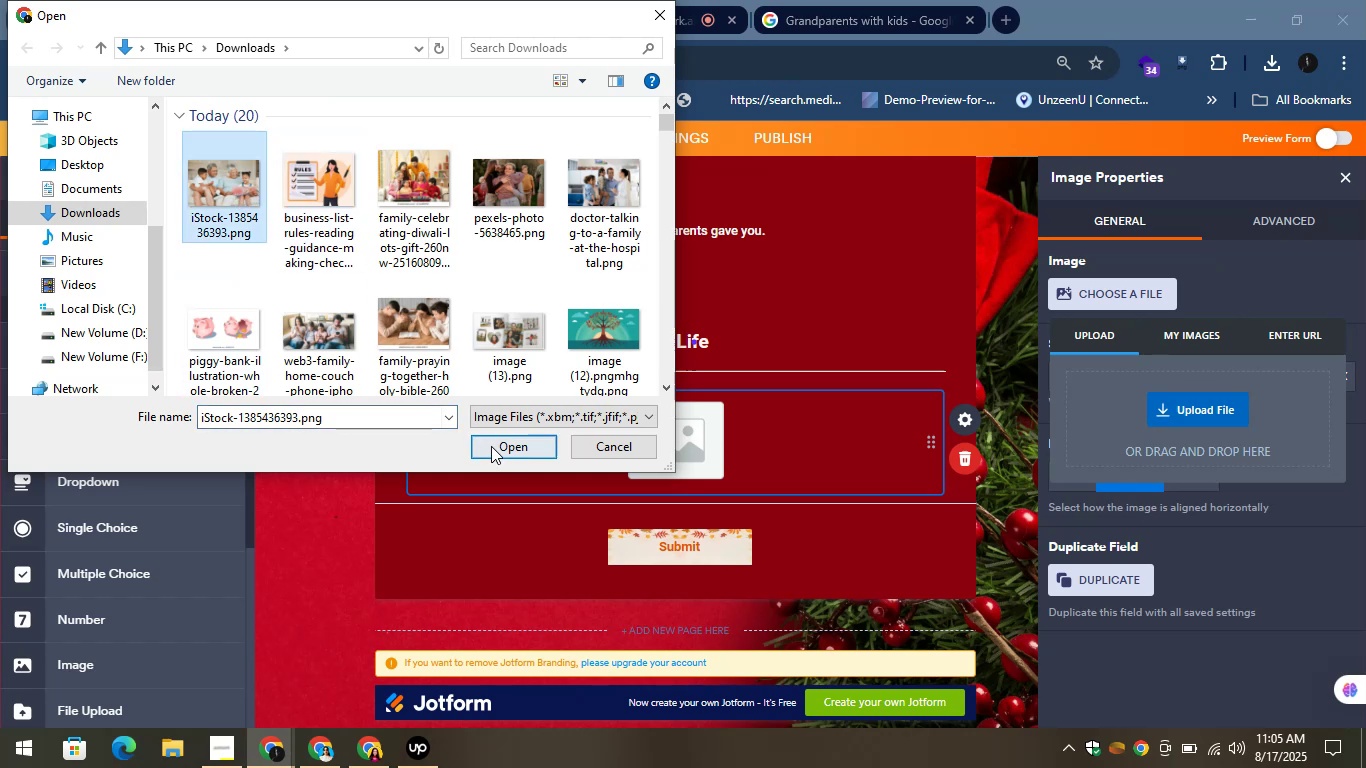 
left_click([495, 446])
 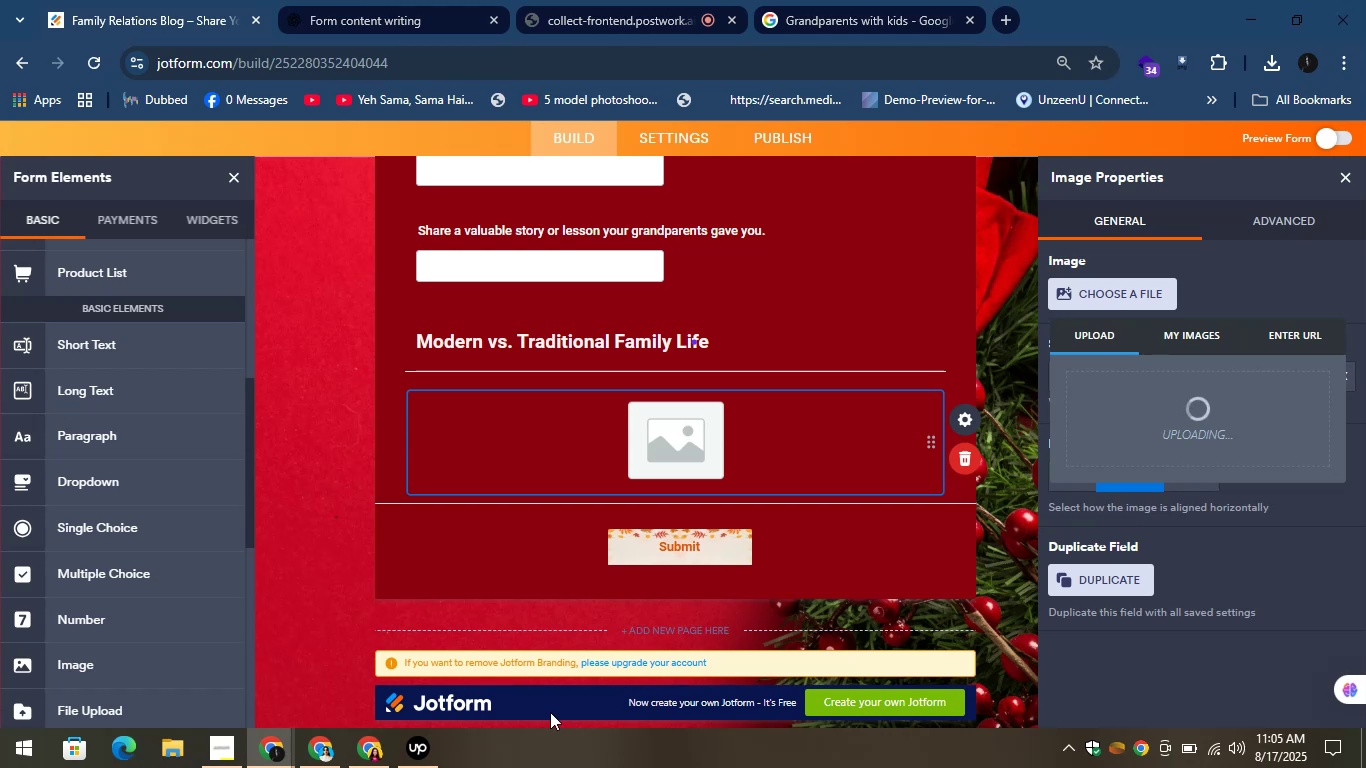 
wait(14.86)
 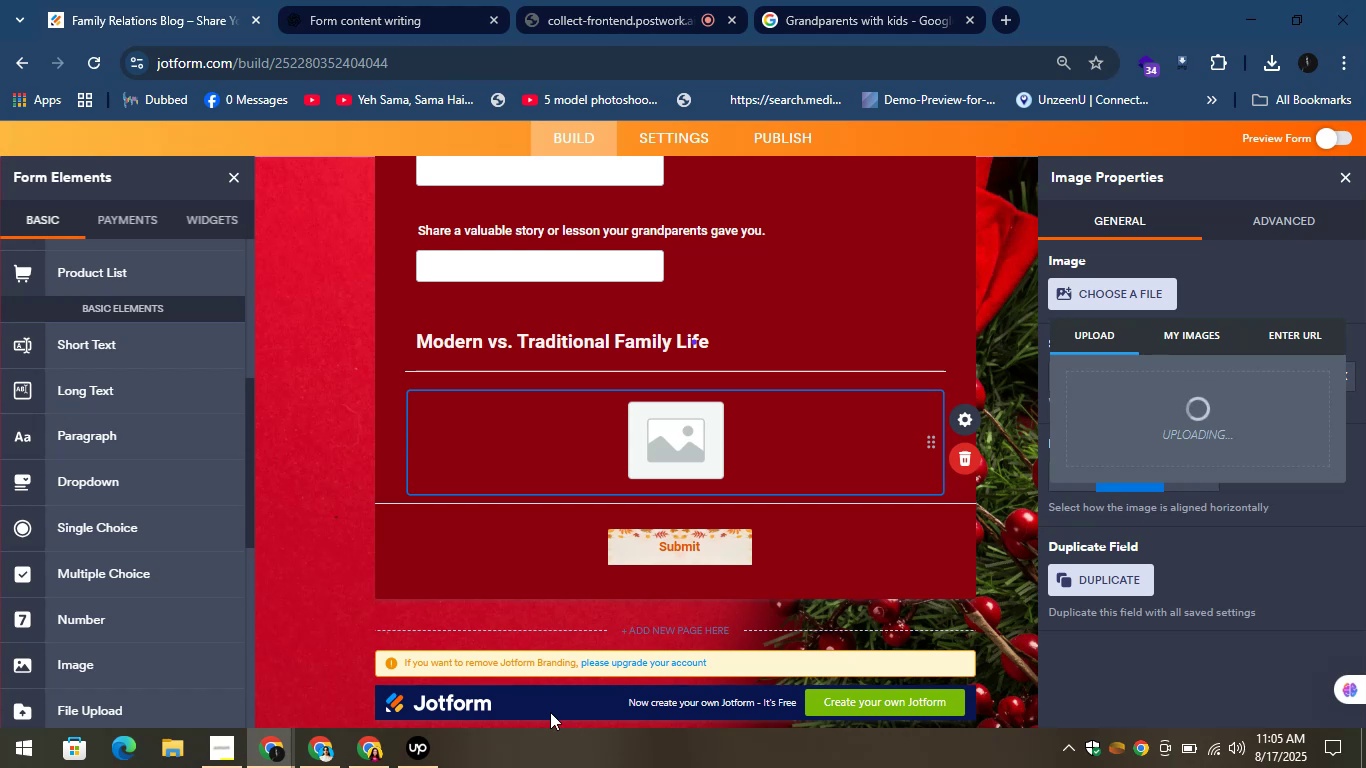 
left_click([330, 0])
 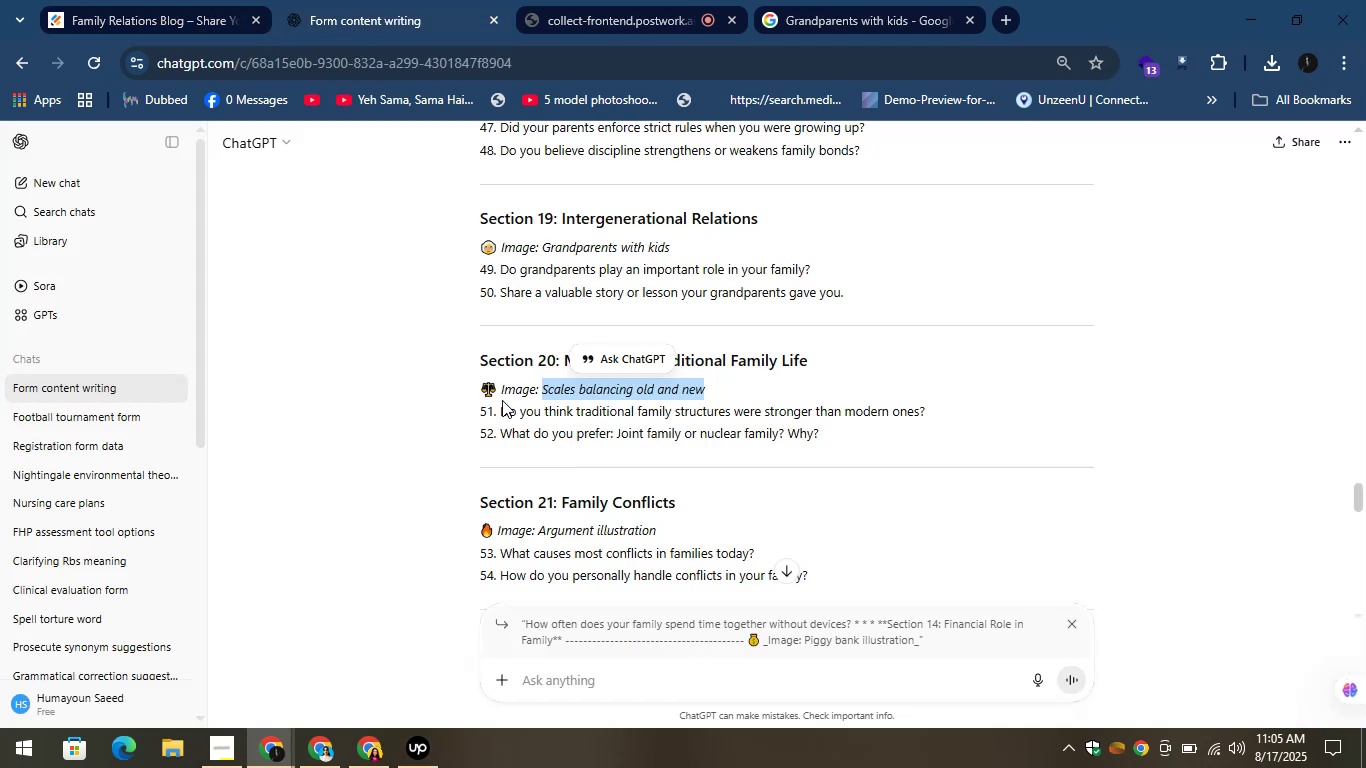 
left_click_drag(start_coordinate=[496, 416], to_coordinate=[941, 414])
 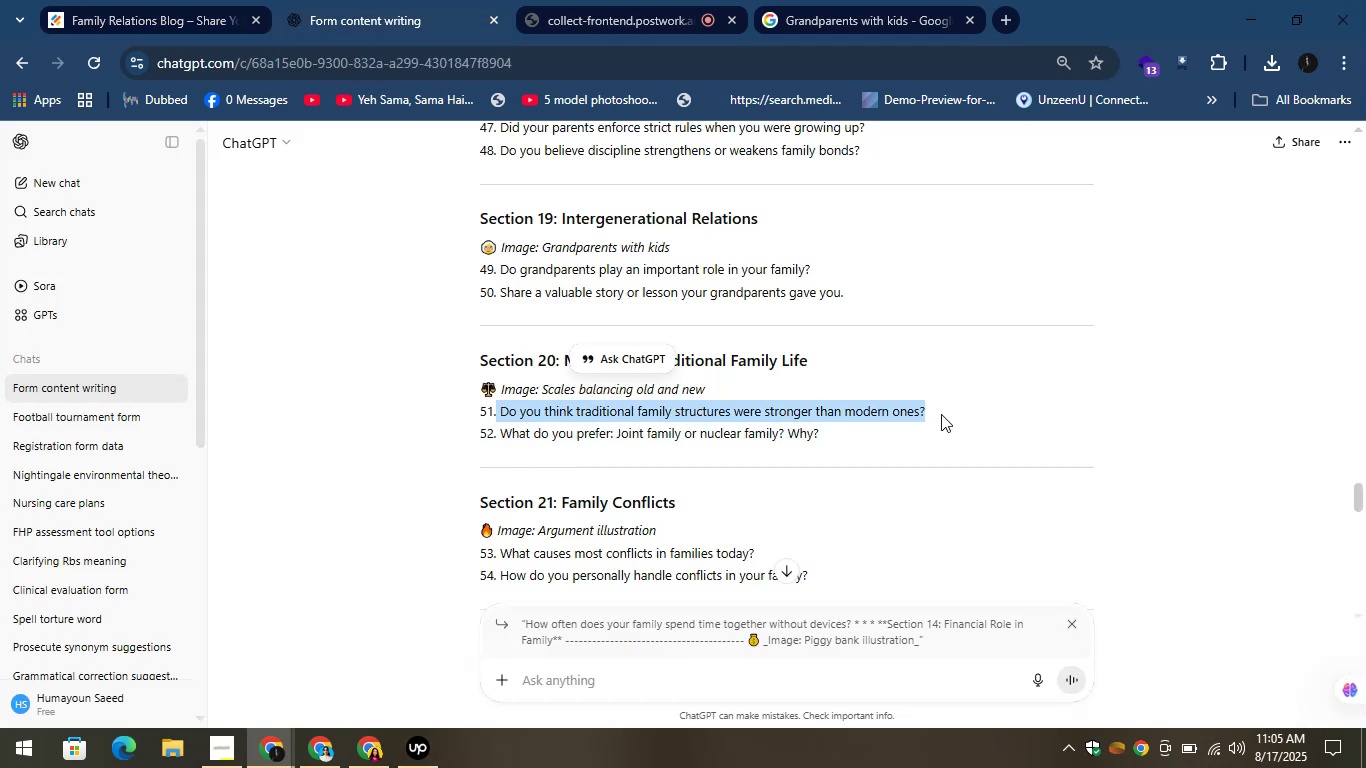 
key(Control+C)
 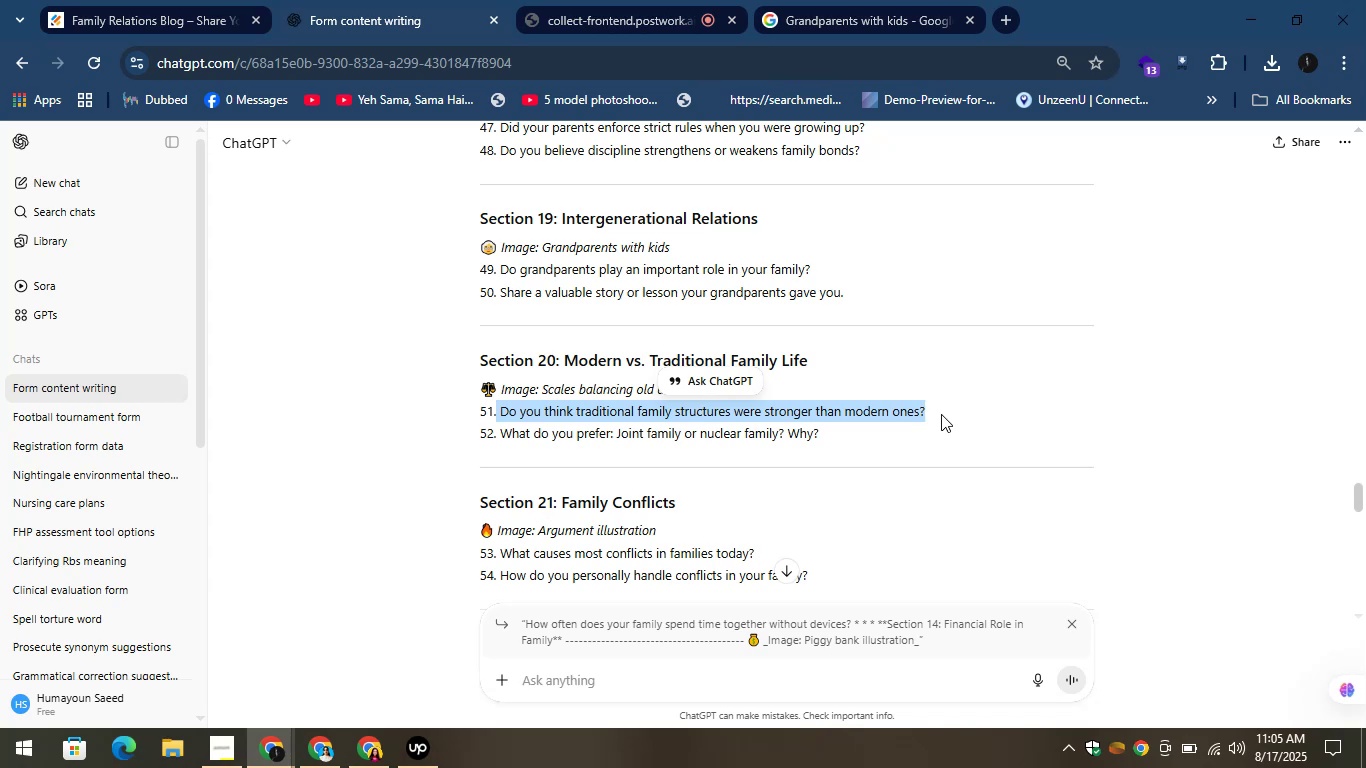 
key(Control+C)
 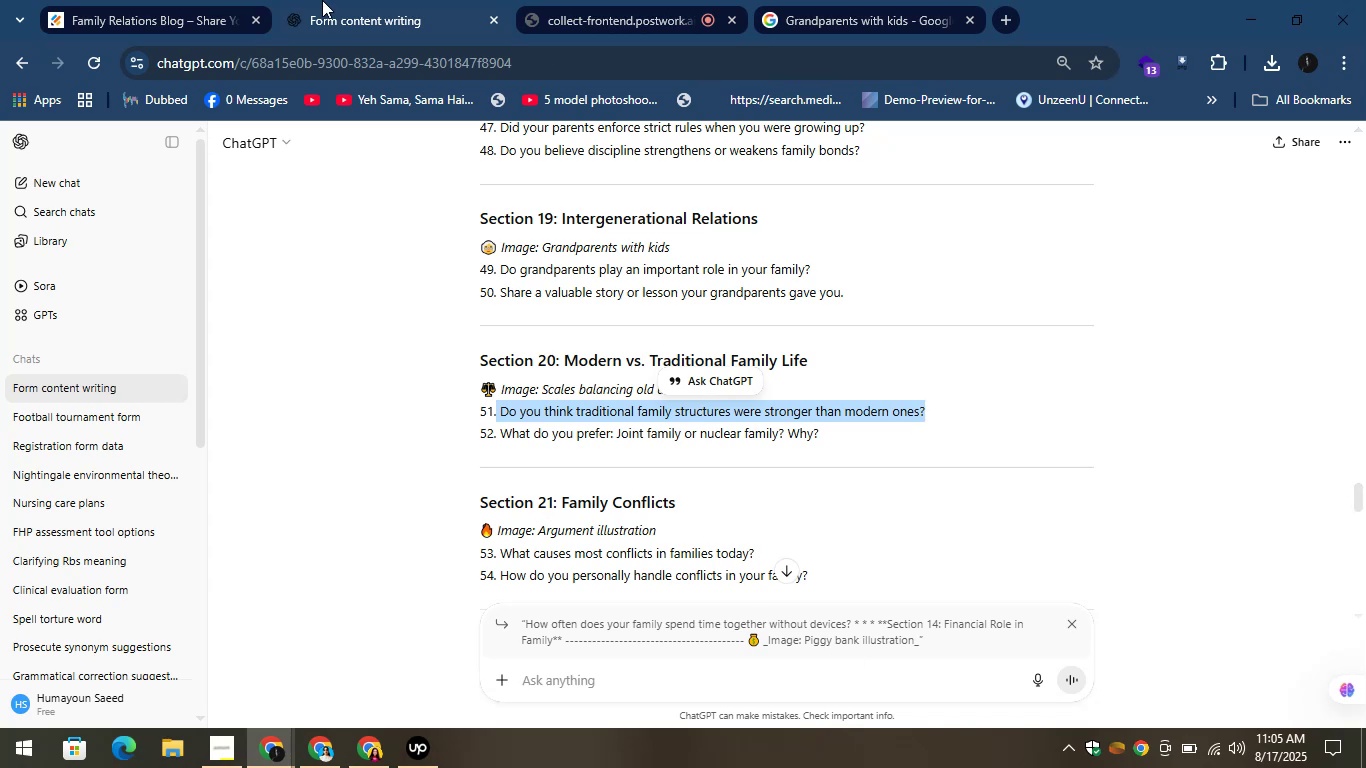 
left_click([324, 0])
 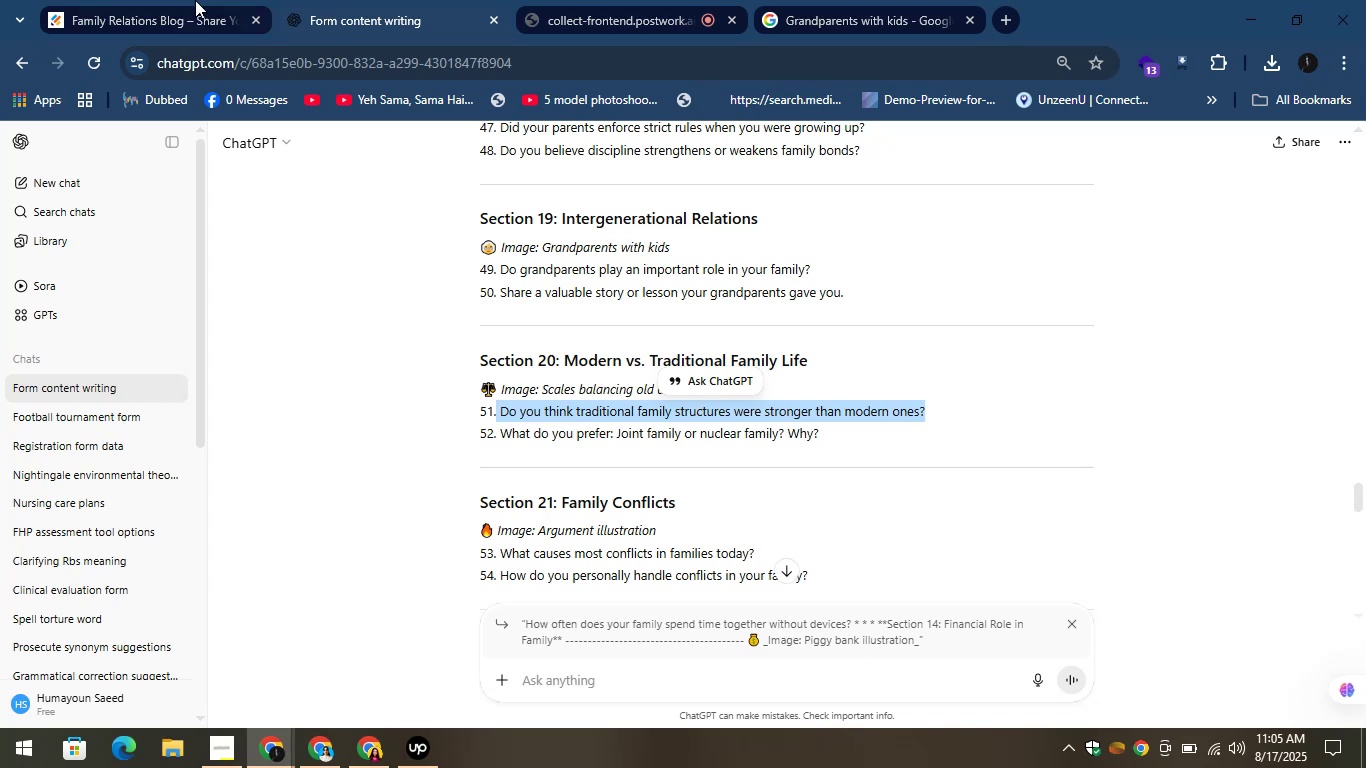 
left_click([146, 0])
 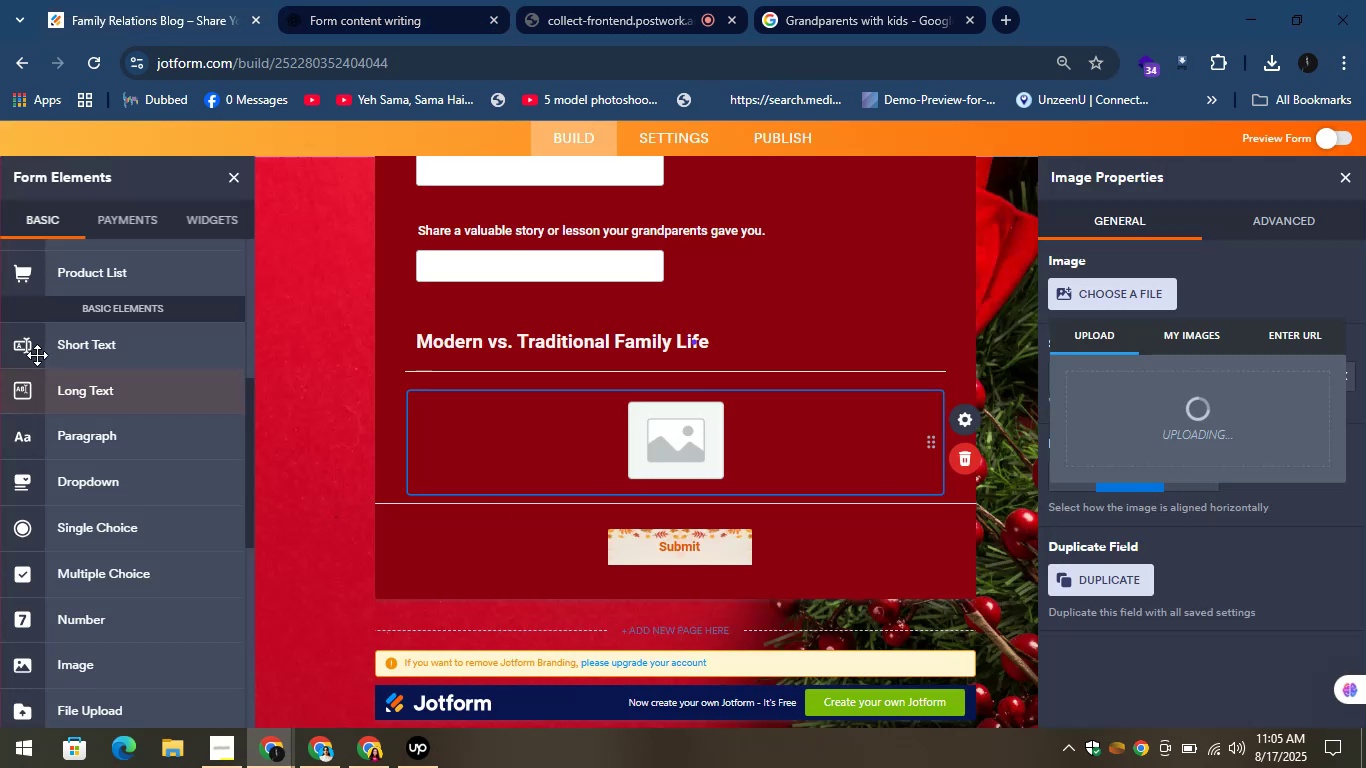 
left_click_drag(start_coordinate=[57, 350], to_coordinate=[581, 526])
 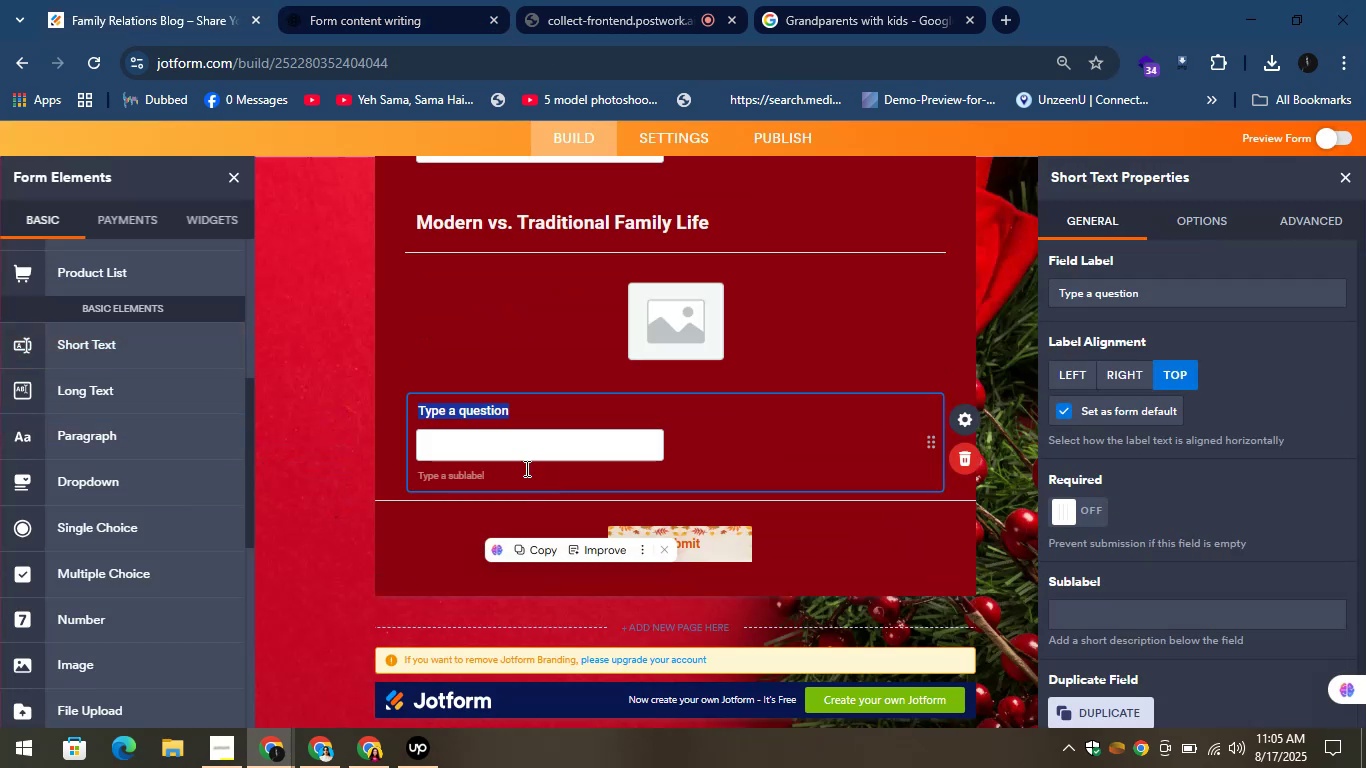 
key(Control+V)
 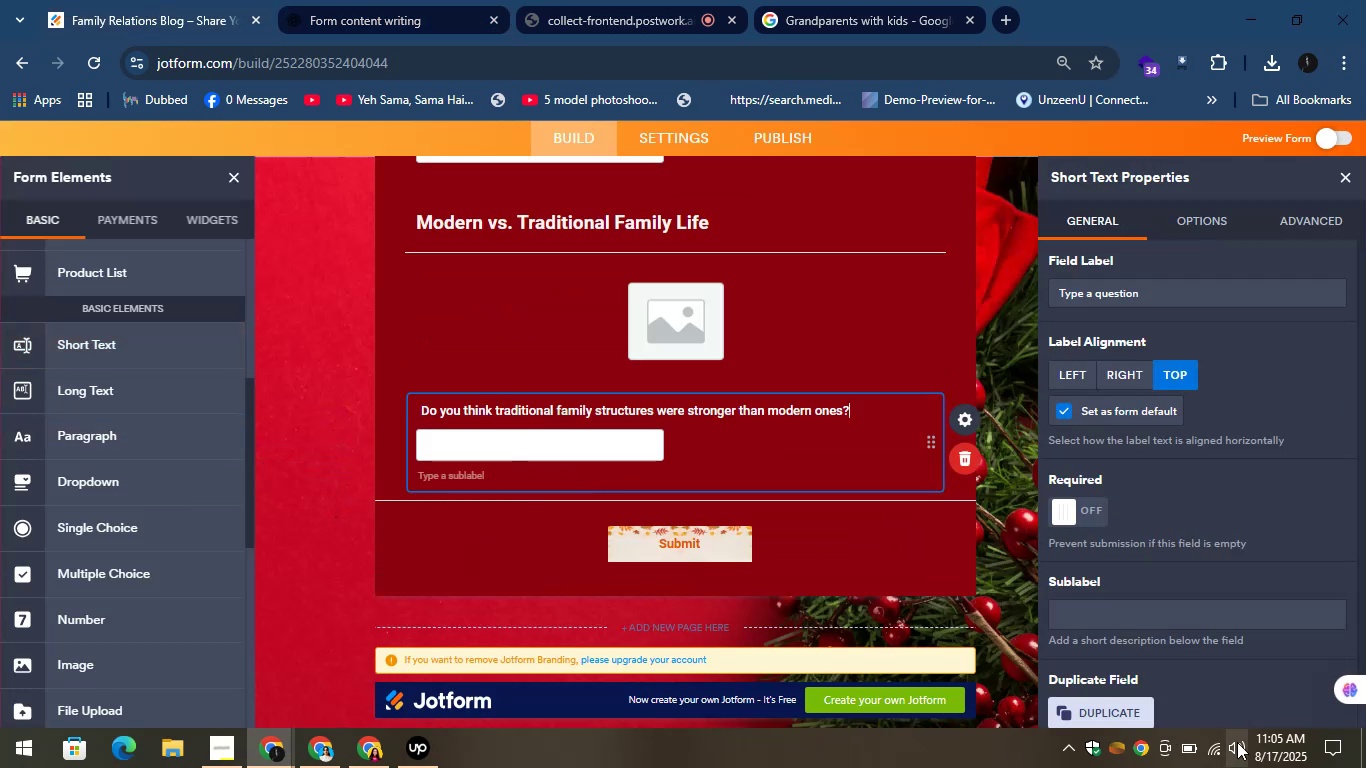 
left_click([1201, 742])
 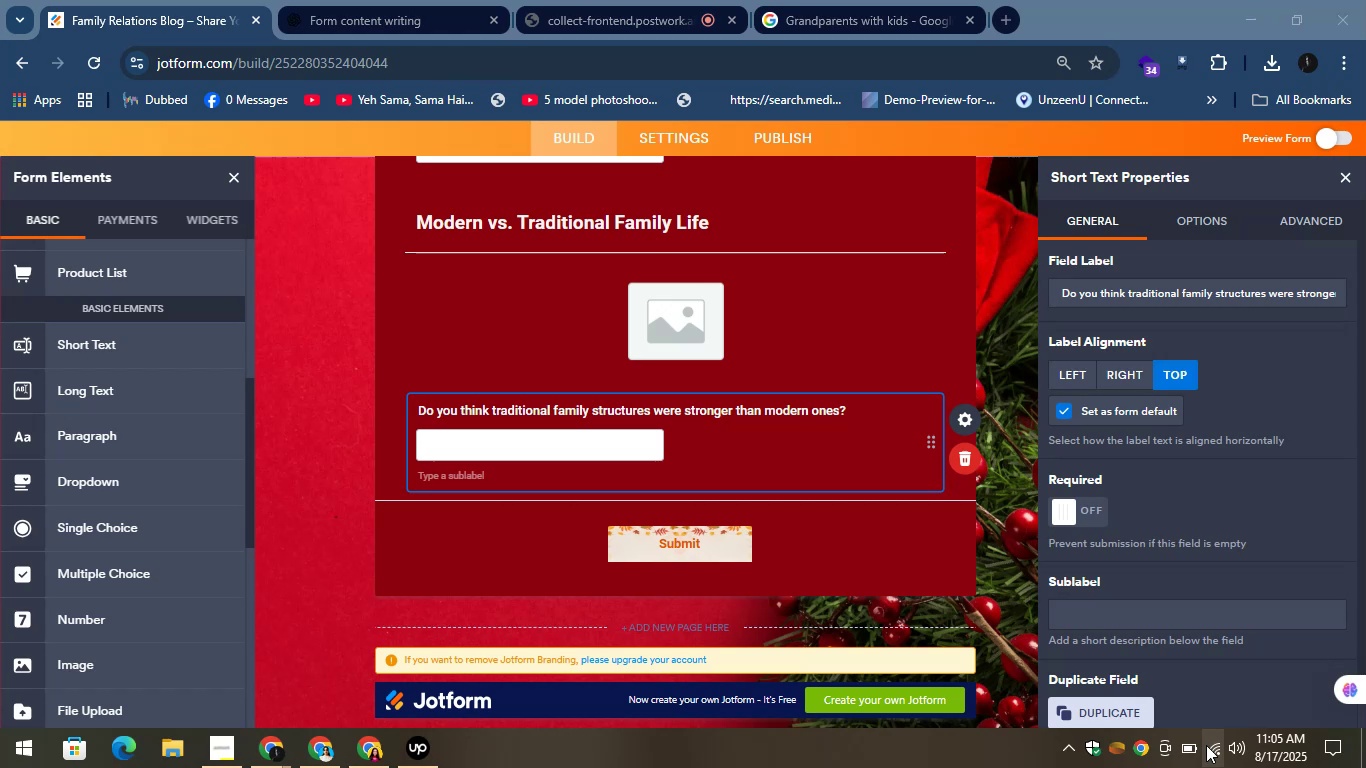 
mouse_move([1182, 590])
 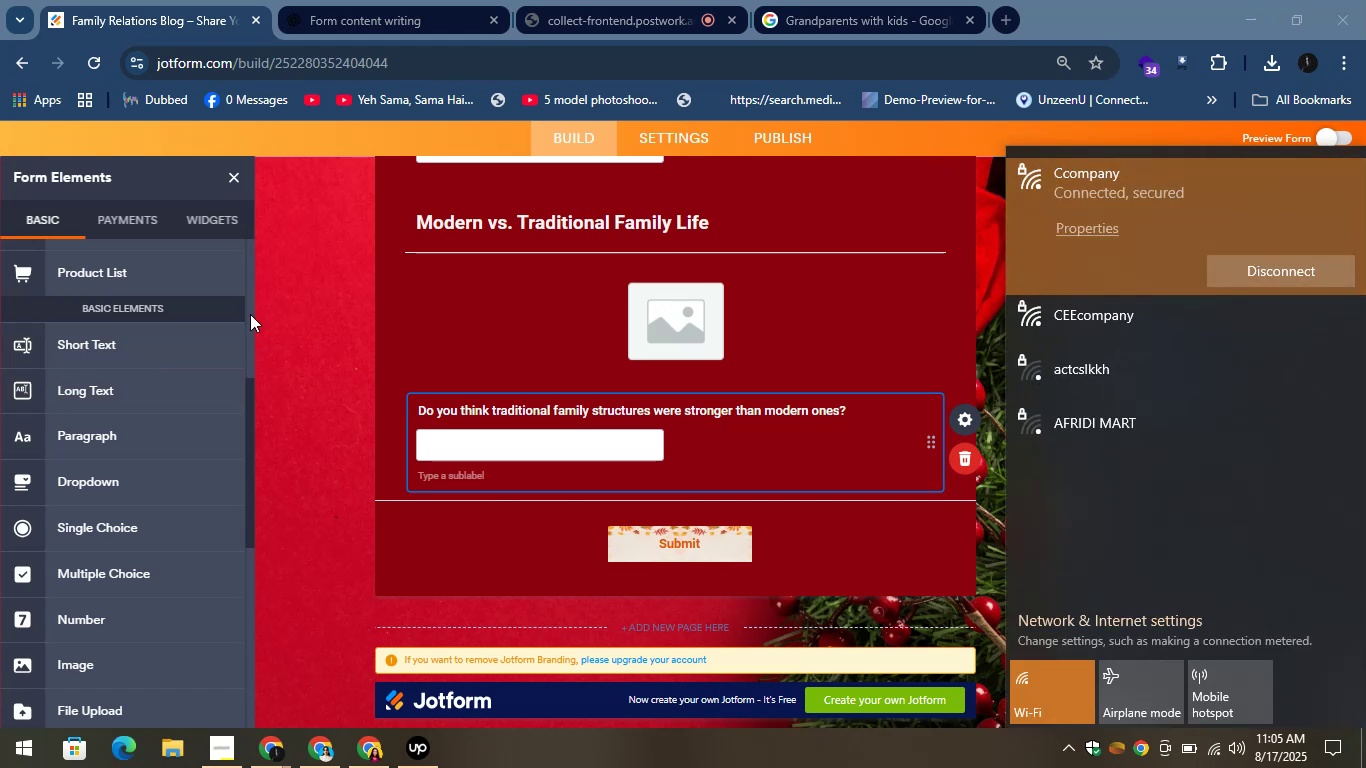 
left_click([144, 151])
 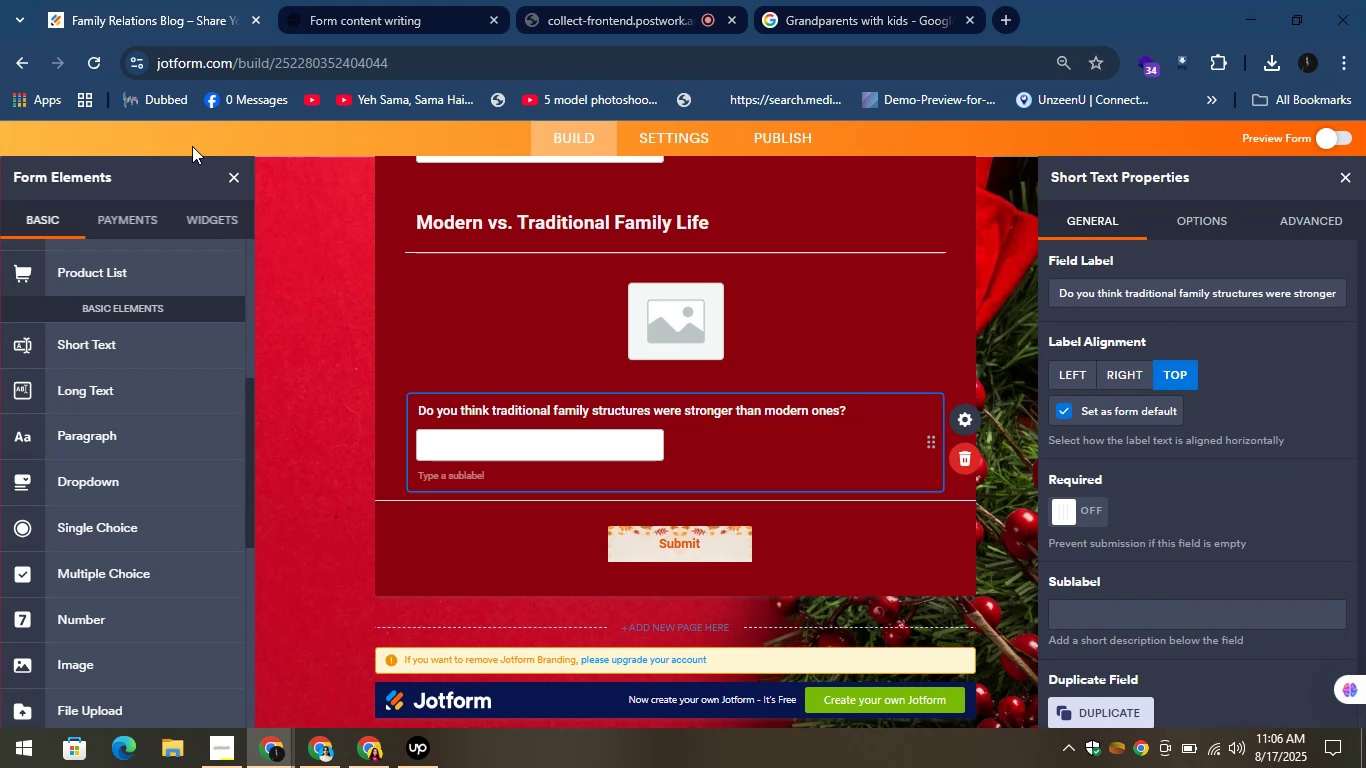 
wait(20.75)
 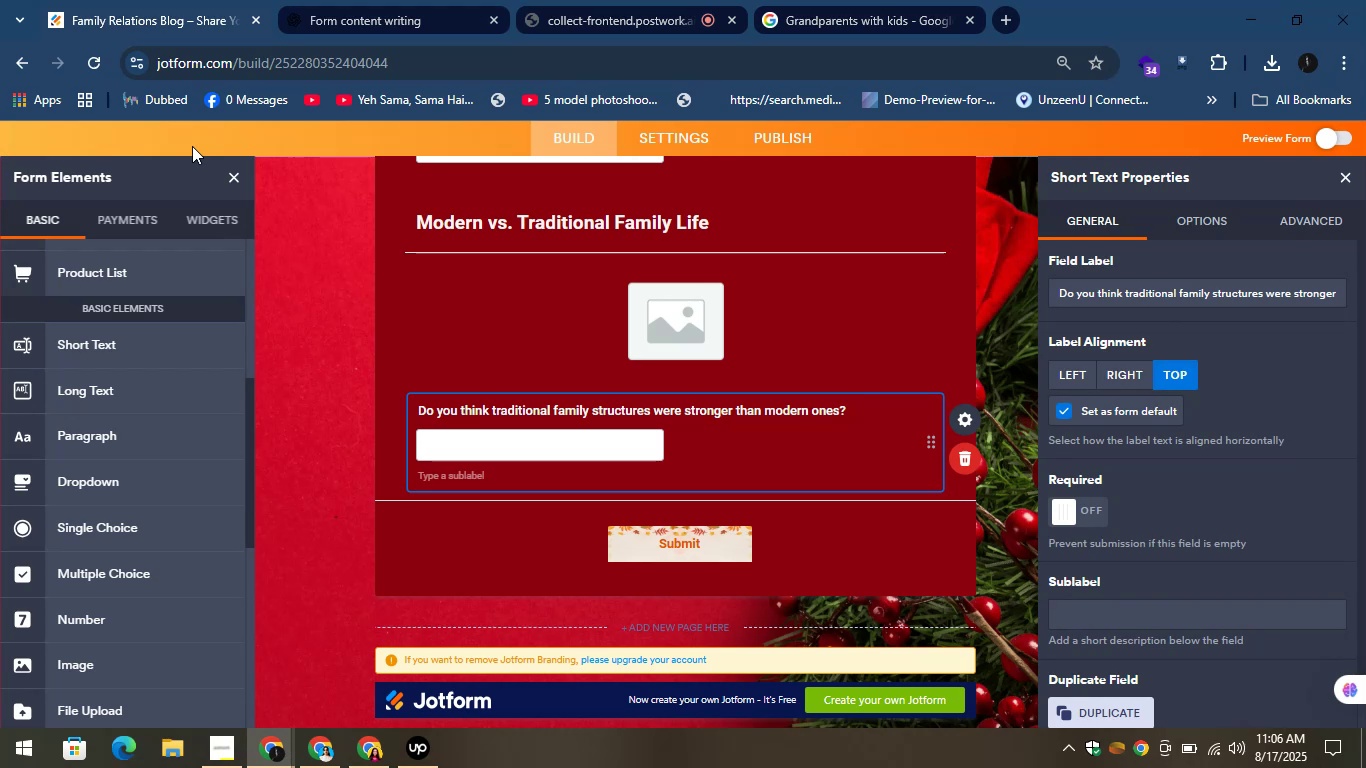 
mouse_move([1122, 312])
 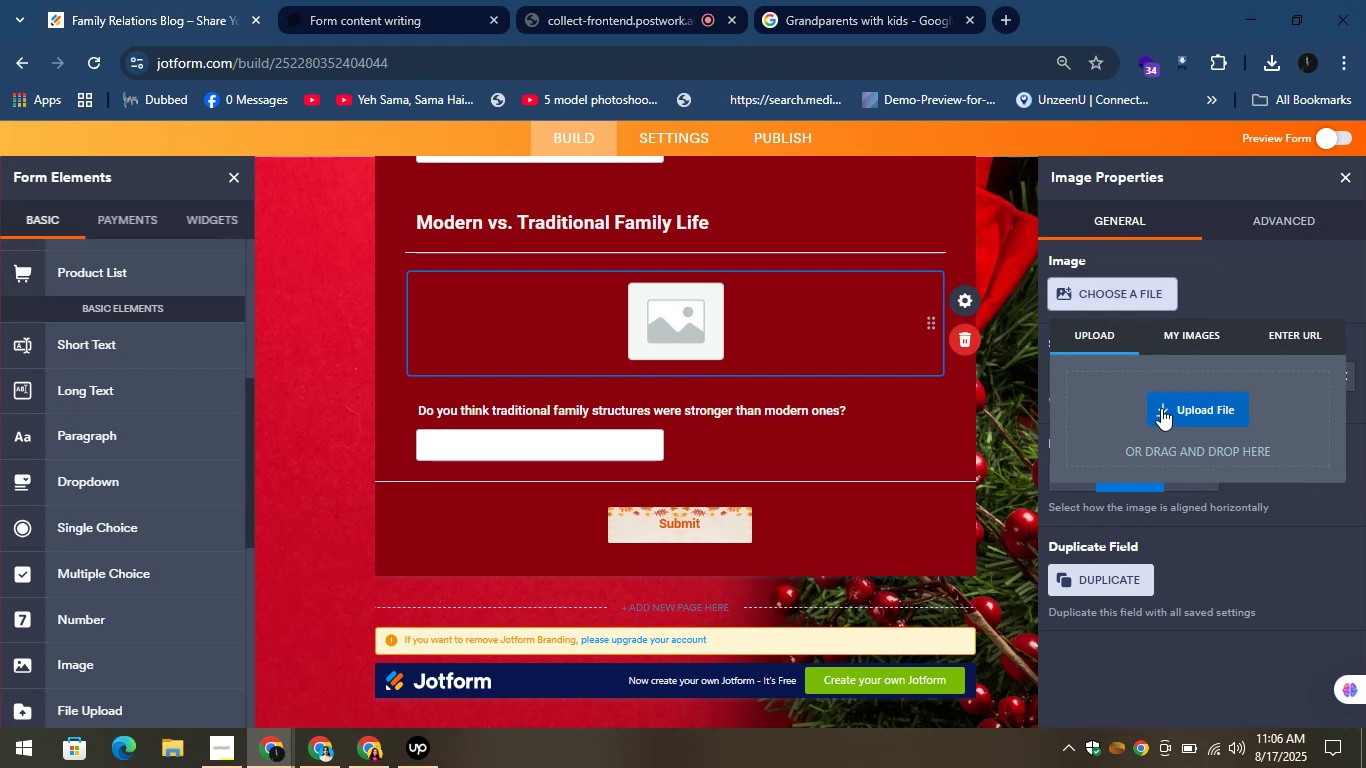 
left_click([1159, 397])
 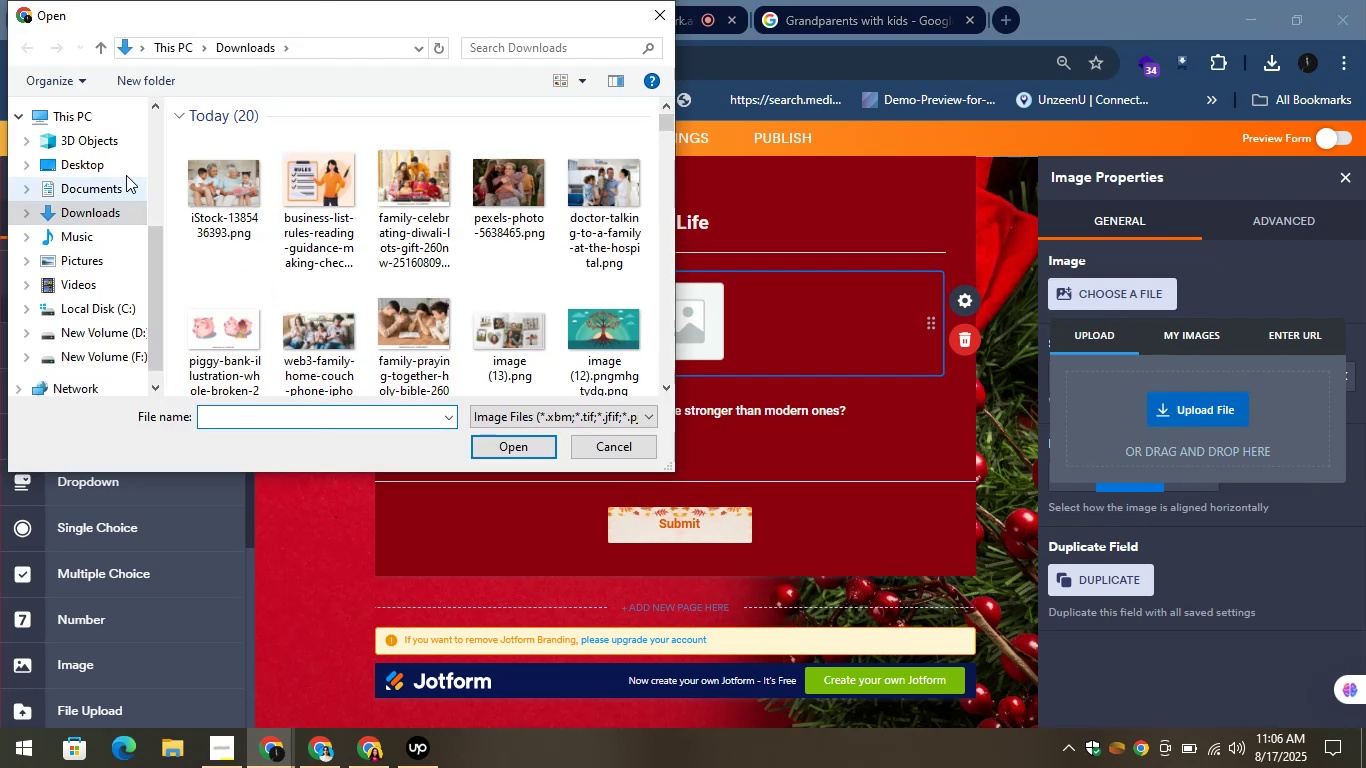 
left_click([201, 180])
 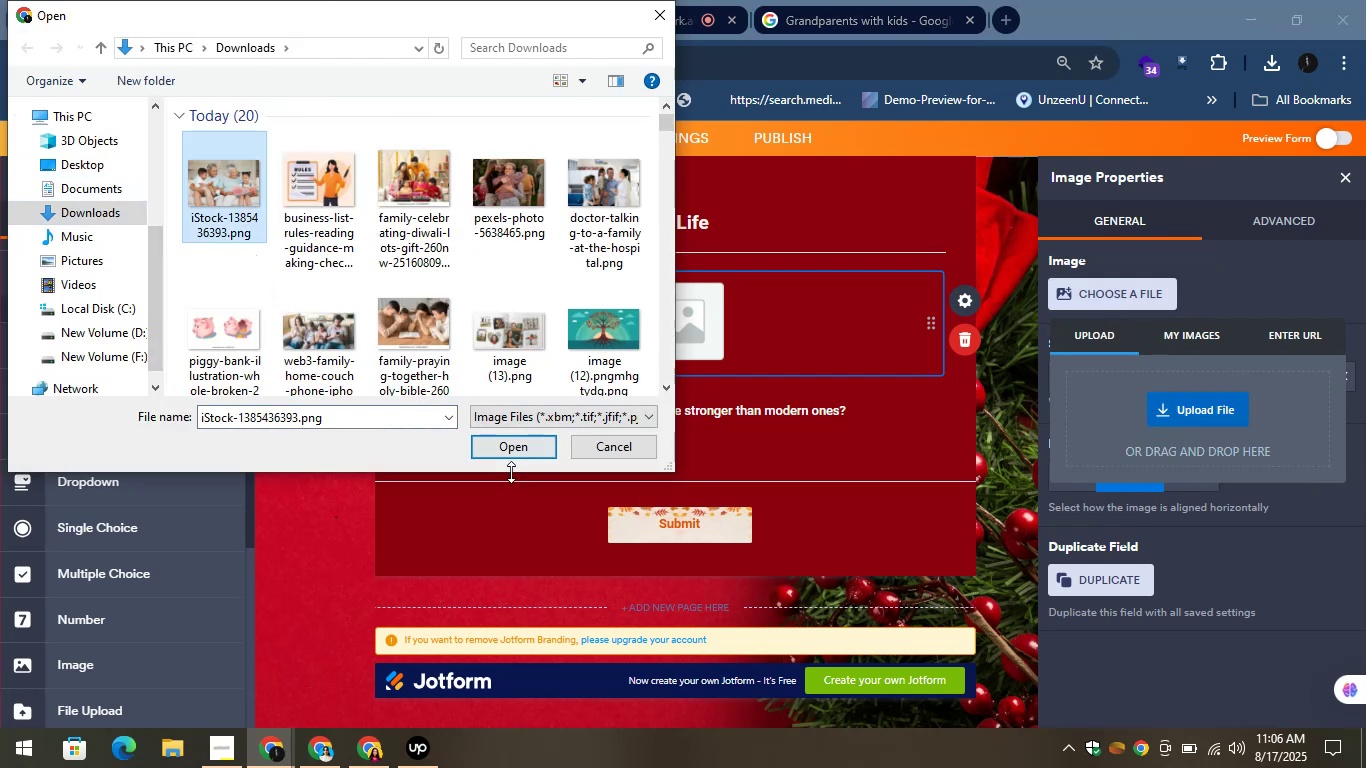 
left_click([515, 445])
 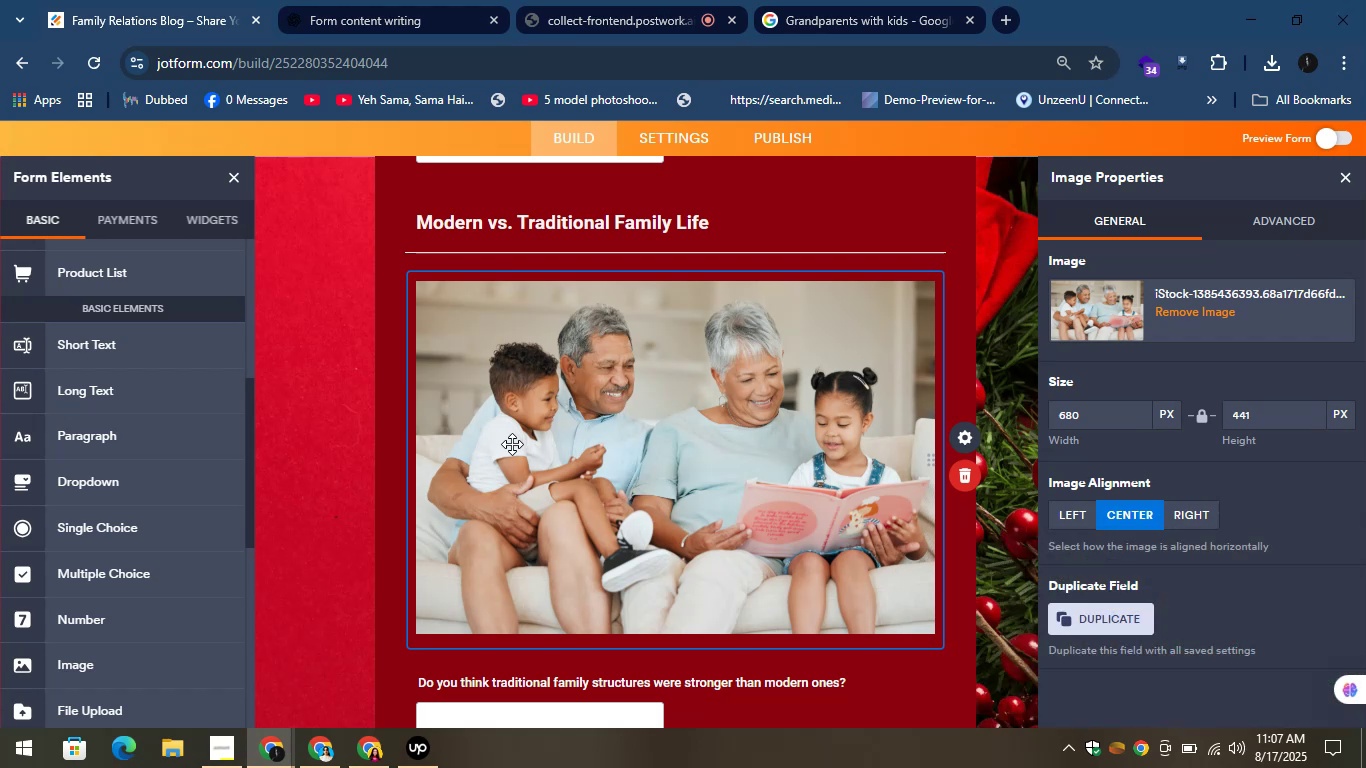 
wait(75.29)
 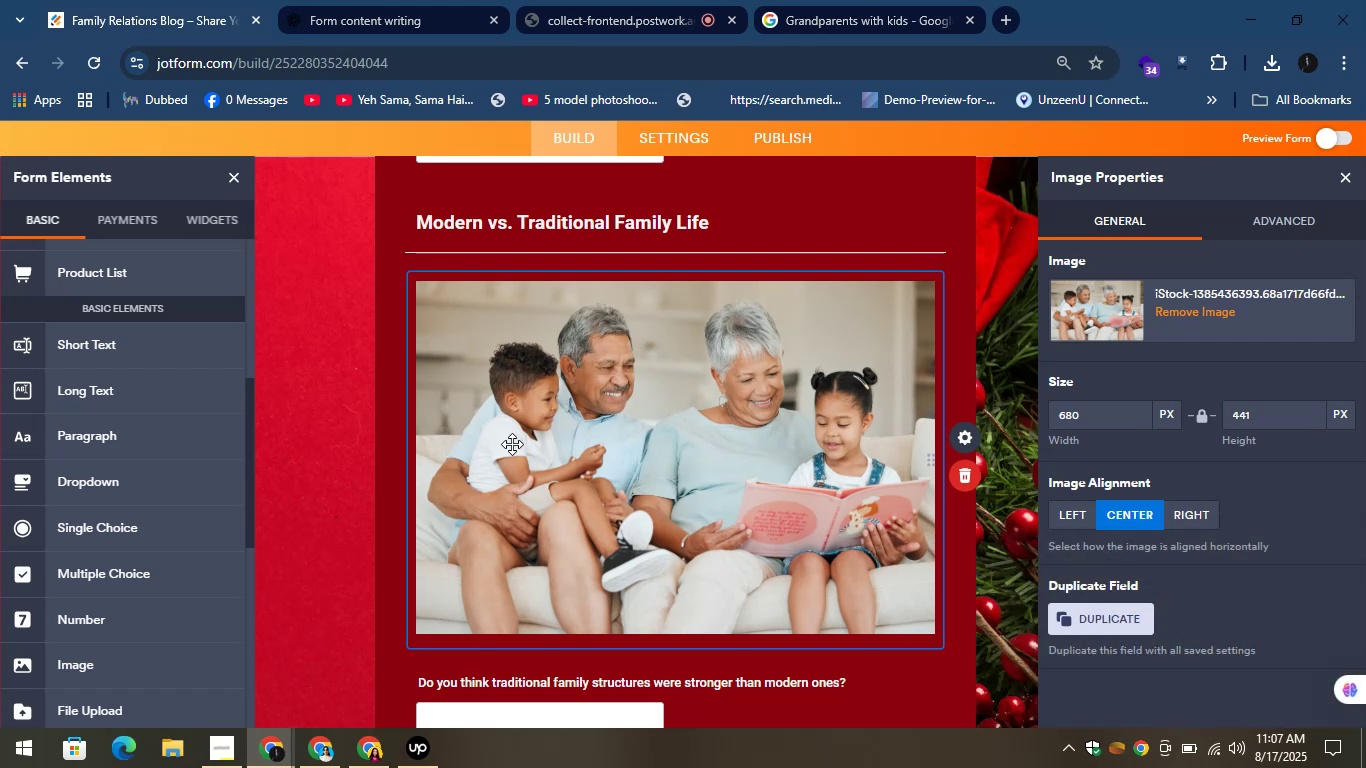 
scroll: coordinate [752, 302], scroll_direction: down, amount: 3.0
 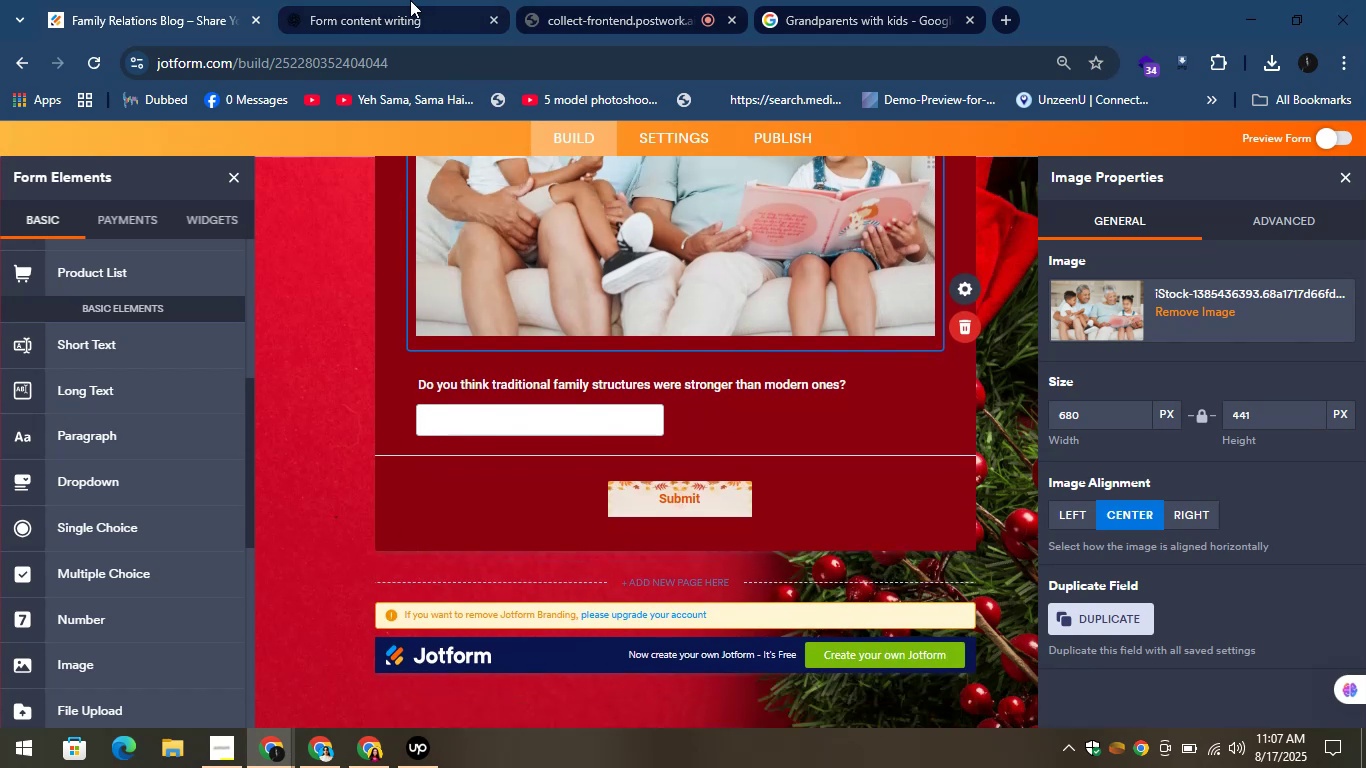 
left_click([405, 0])
 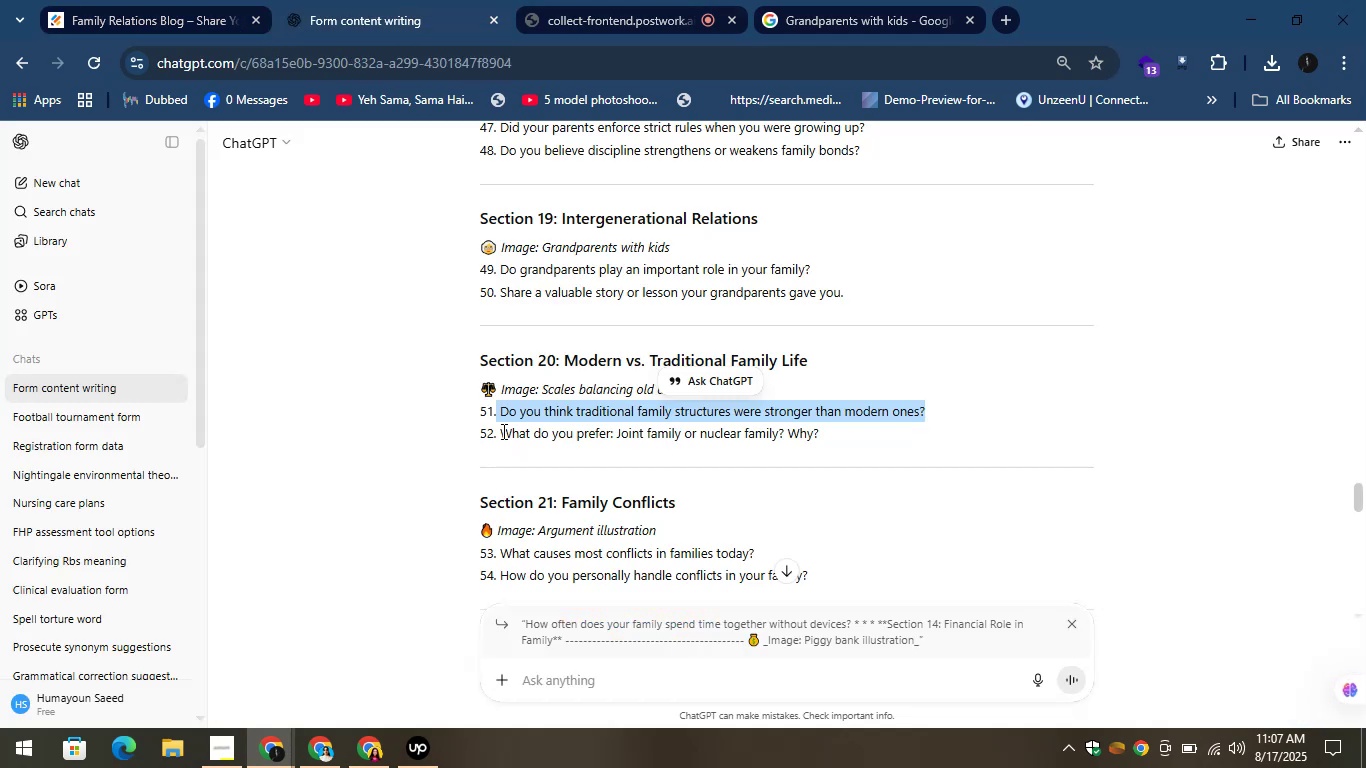 
left_click_drag(start_coordinate=[502, 429], to_coordinate=[908, 435])
 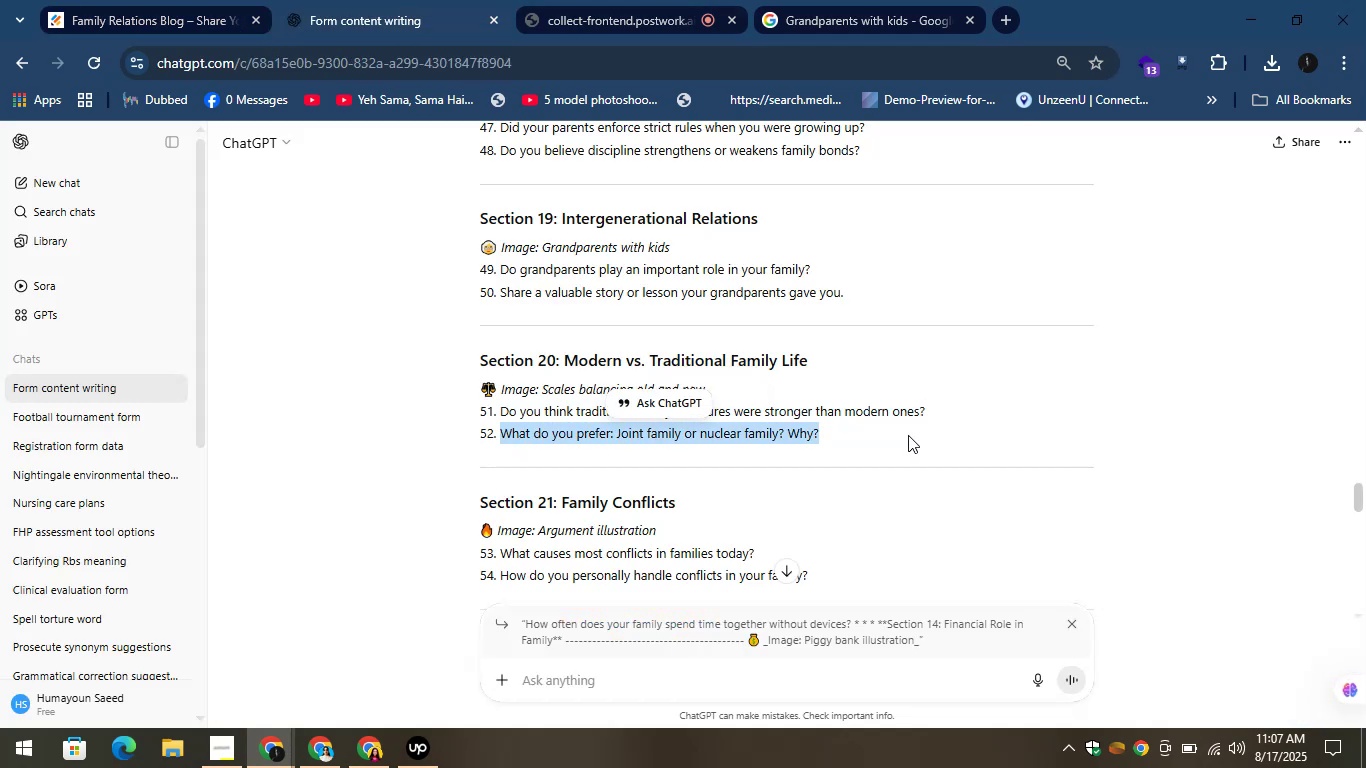 
key(Control+C)
 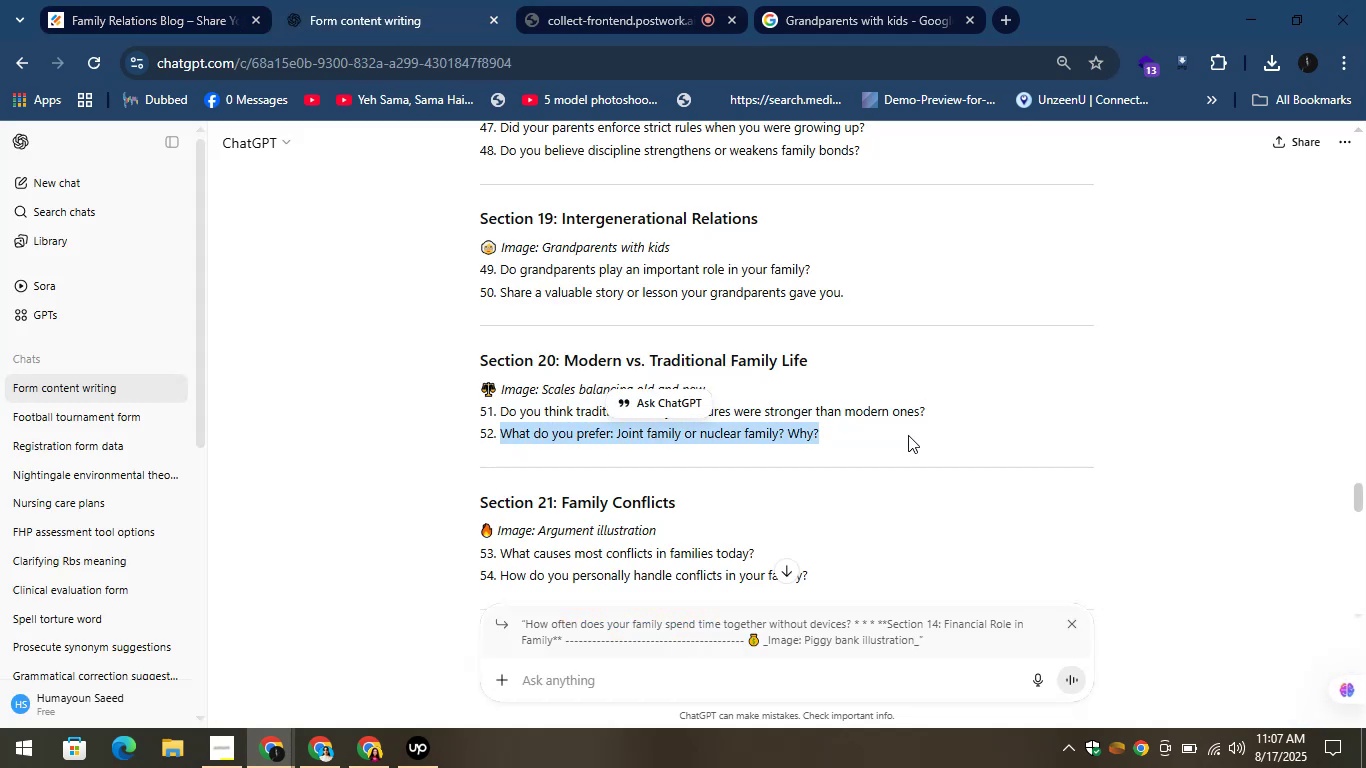 
key(Control+C)
 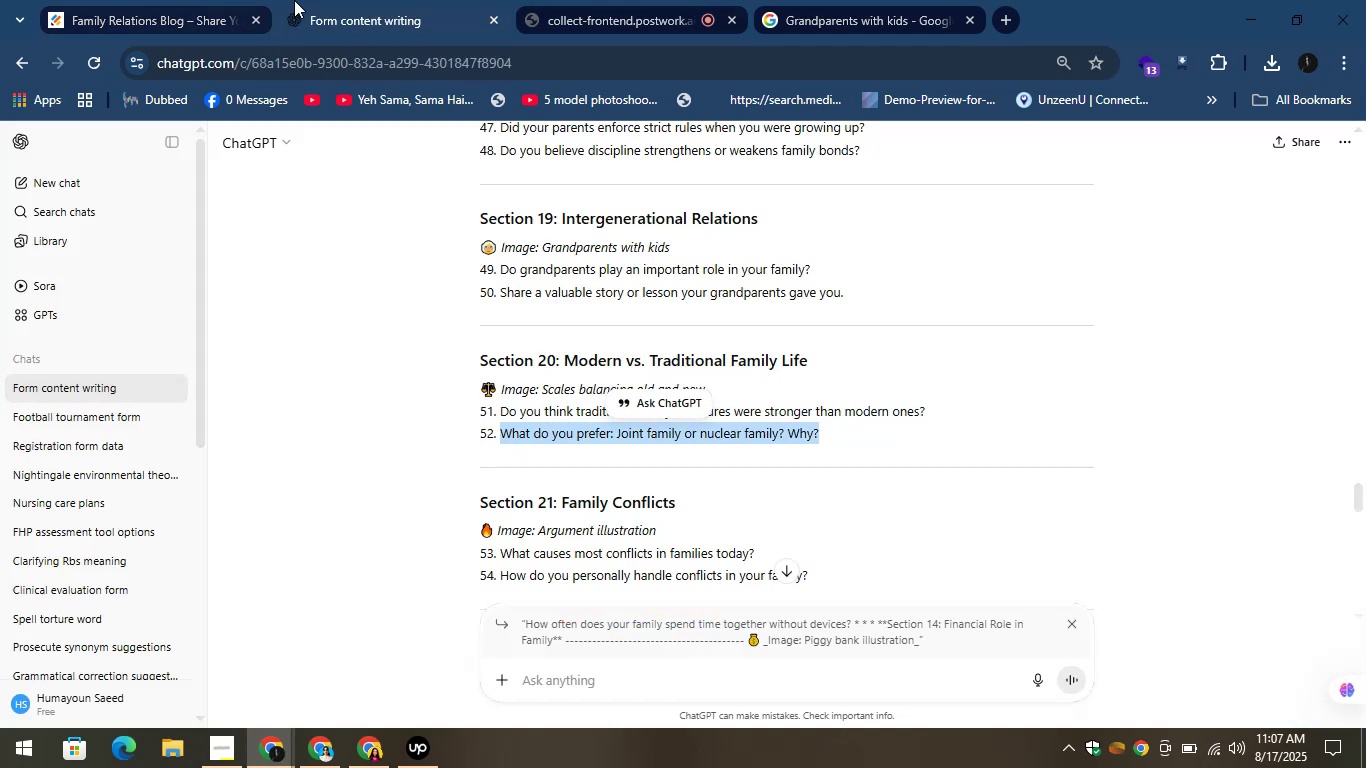 
left_click([348, 0])
 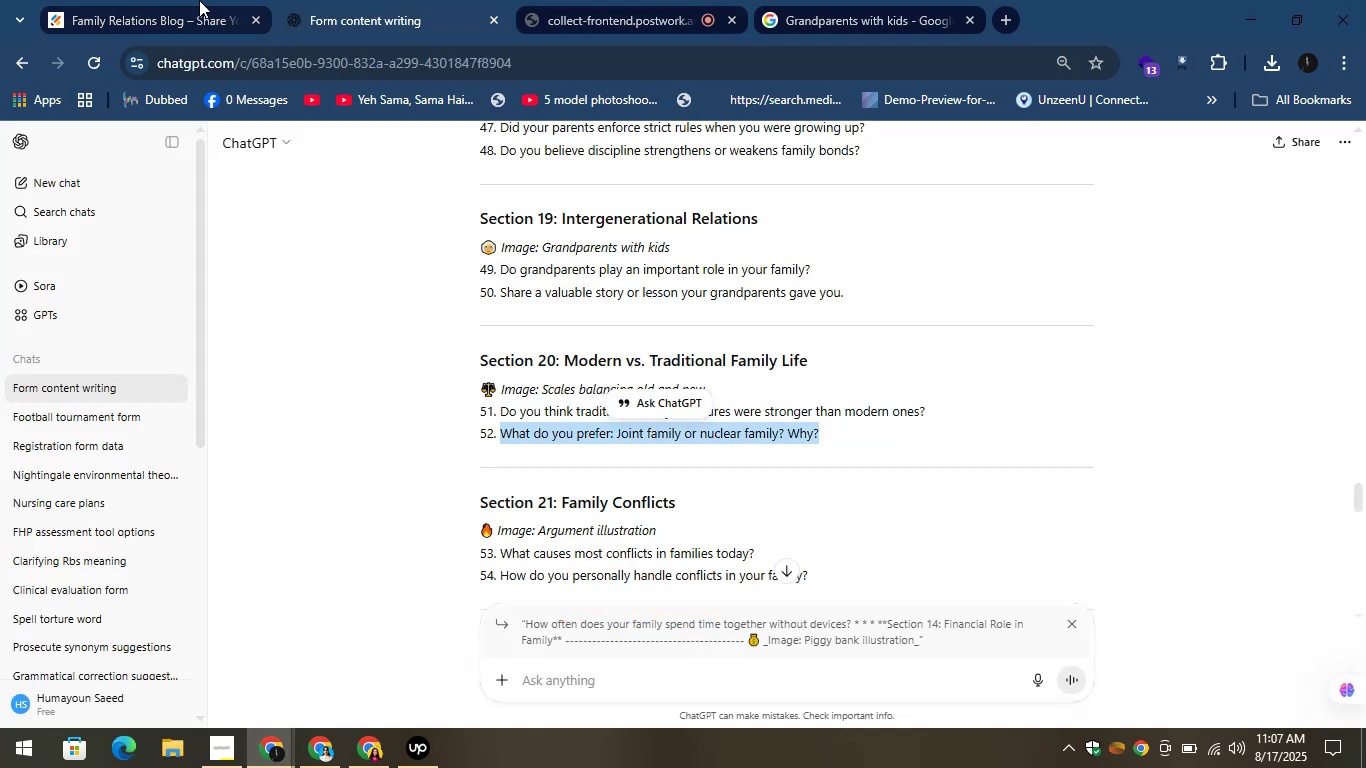 
left_click([192, 0])
 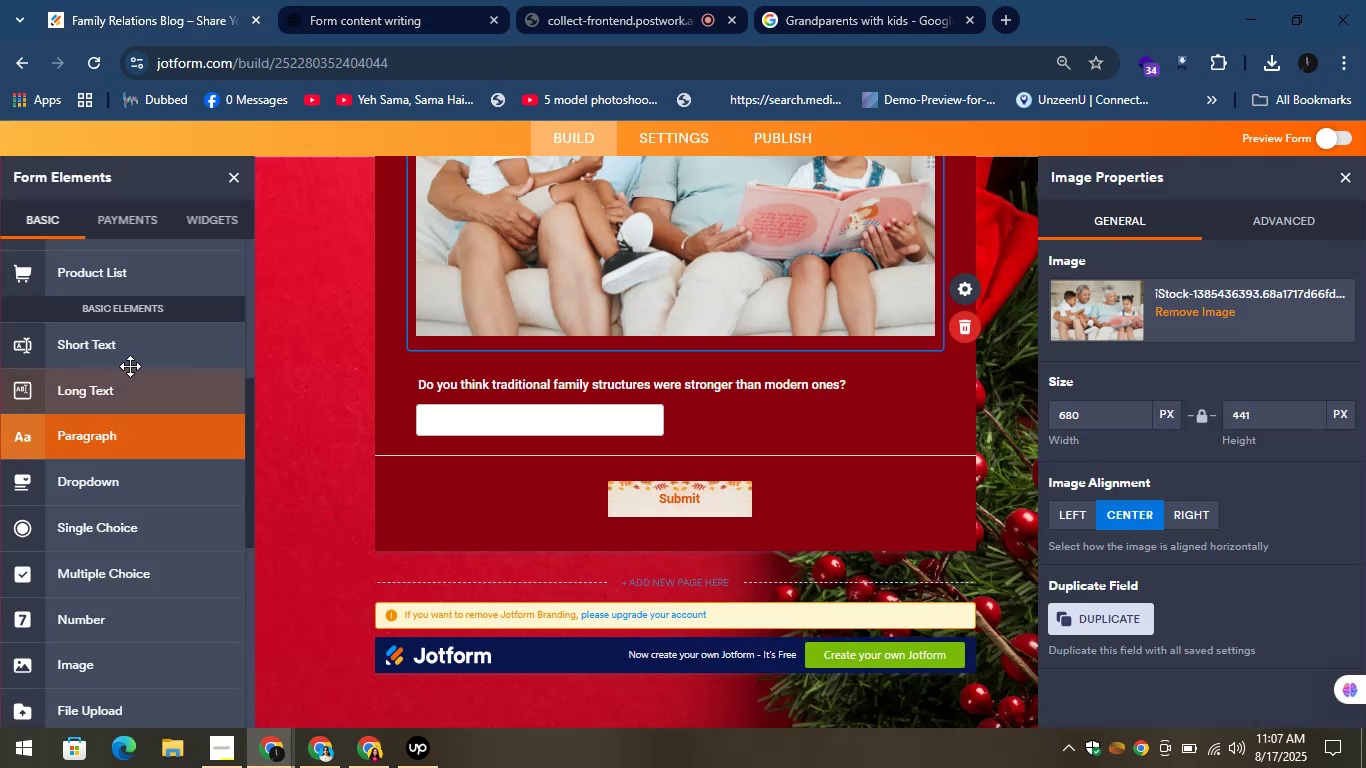 
left_click_drag(start_coordinate=[118, 351], to_coordinate=[555, 486])
 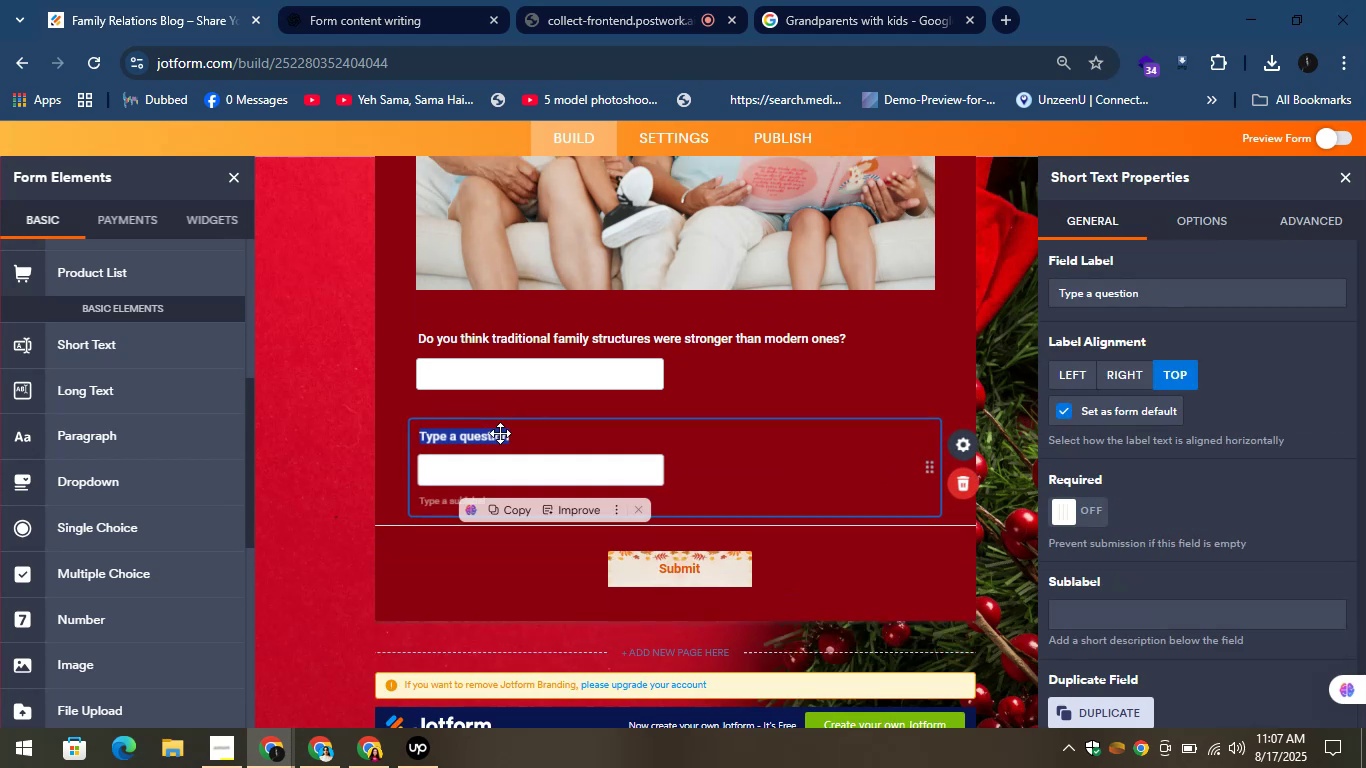 
key(Control+V)
 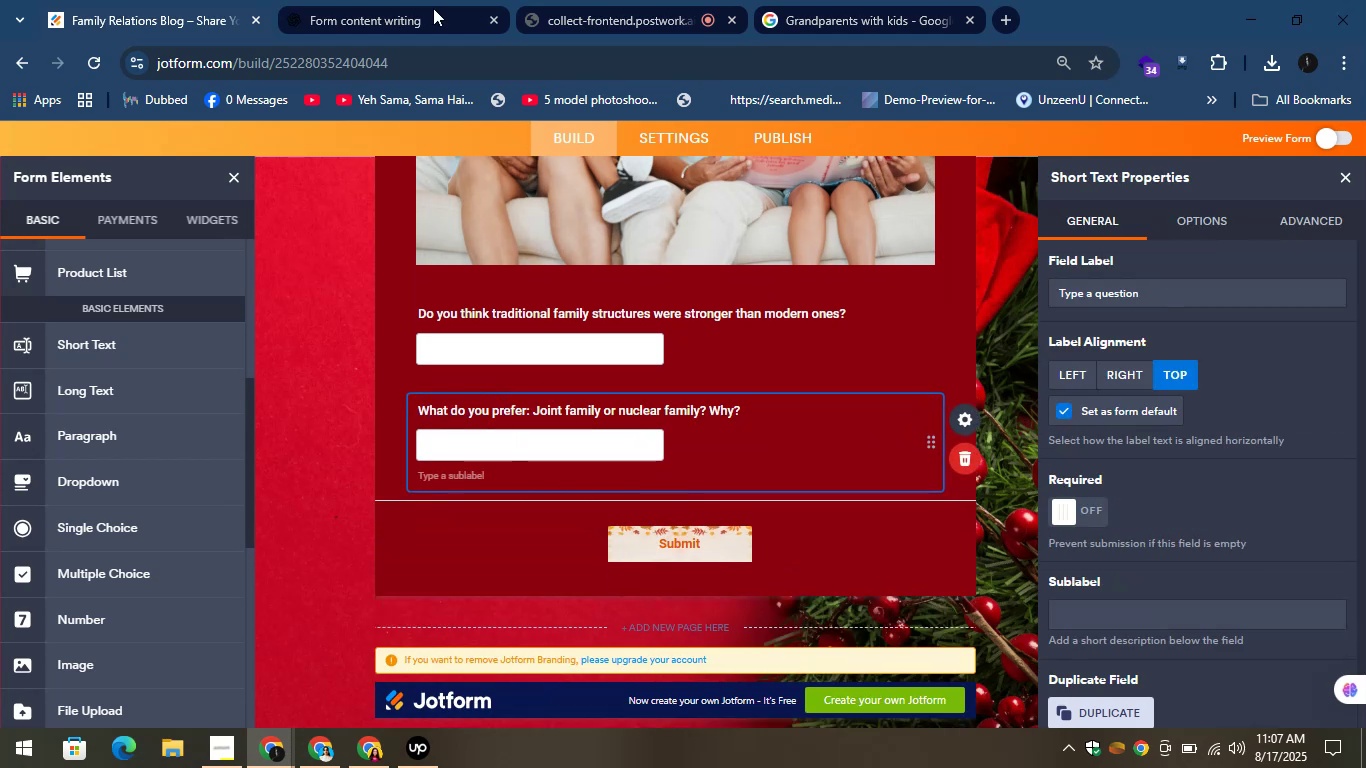 
left_click([376, 0])
 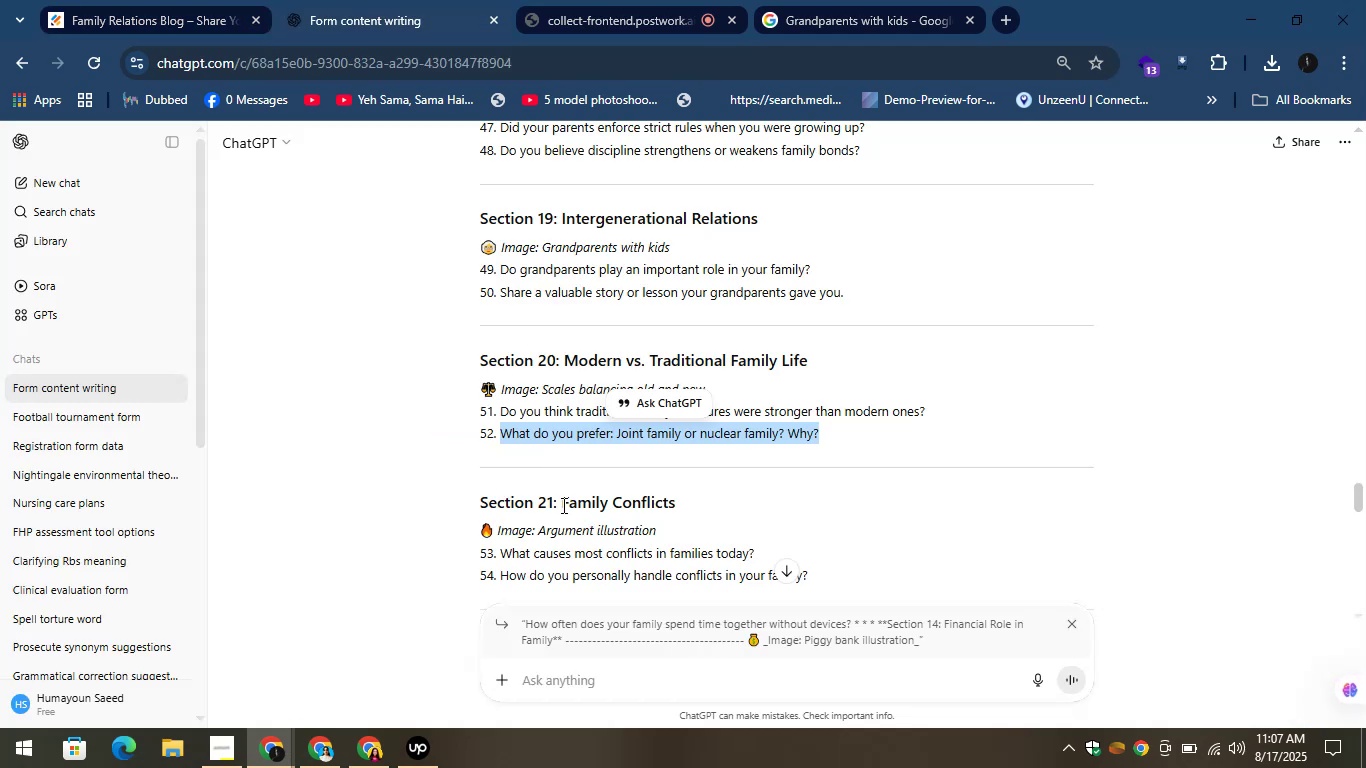 
left_click_drag(start_coordinate=[558, 506], to_coordinate=[718, 499])
 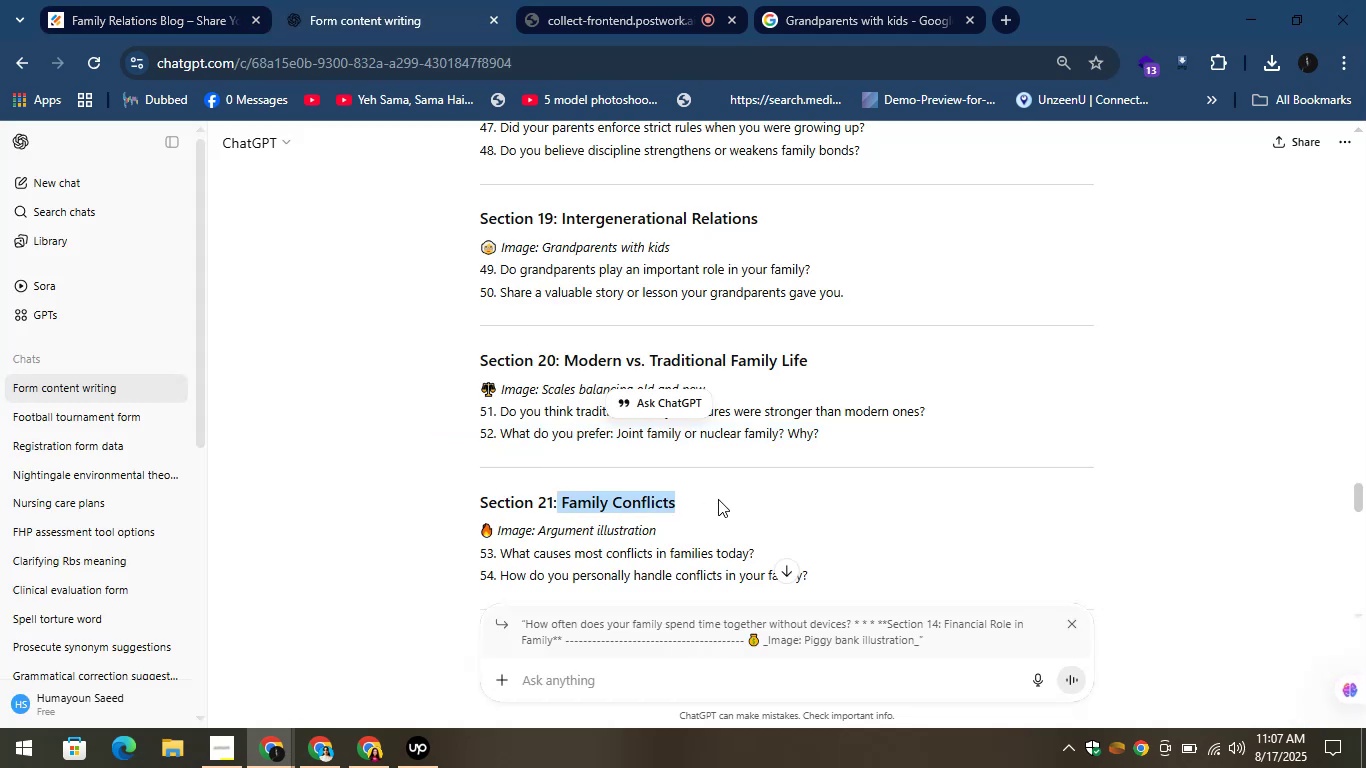 
key(Control+C)
 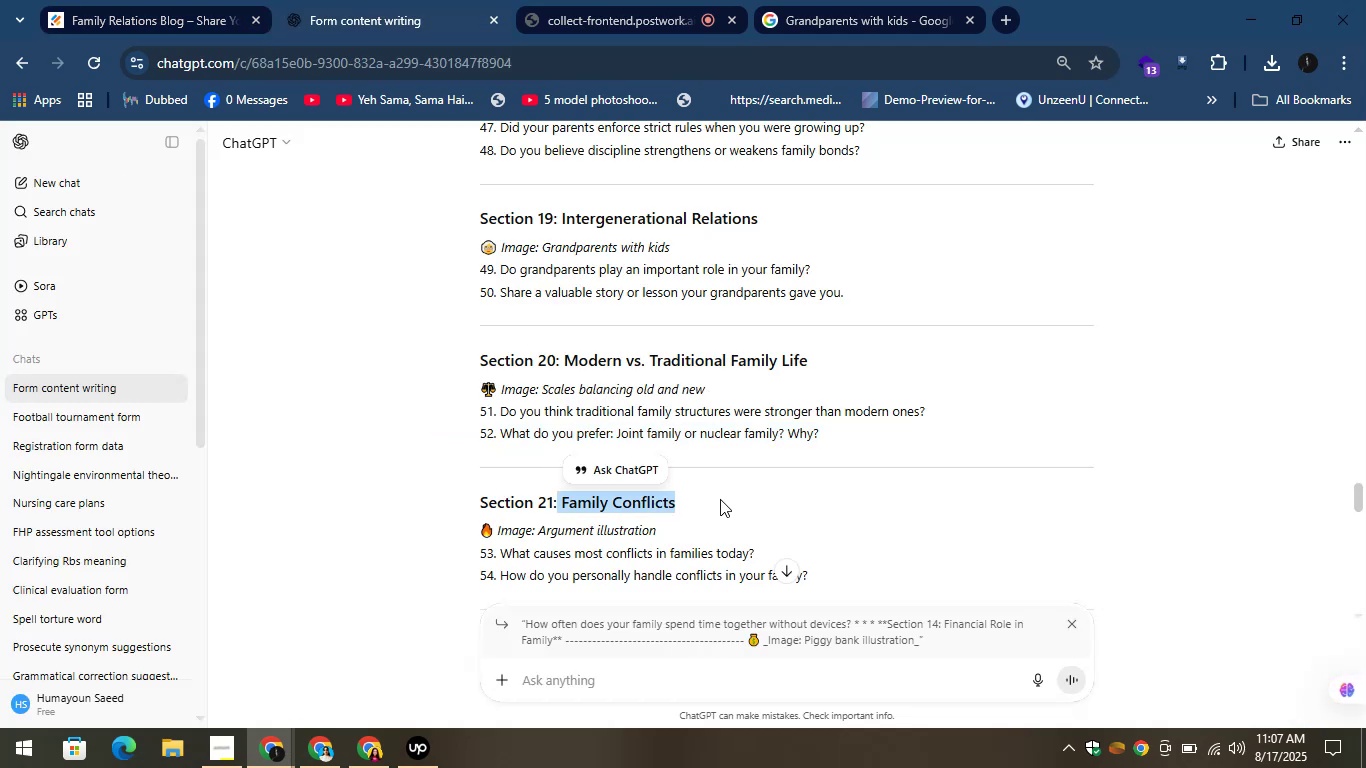 
key(Control+C)
 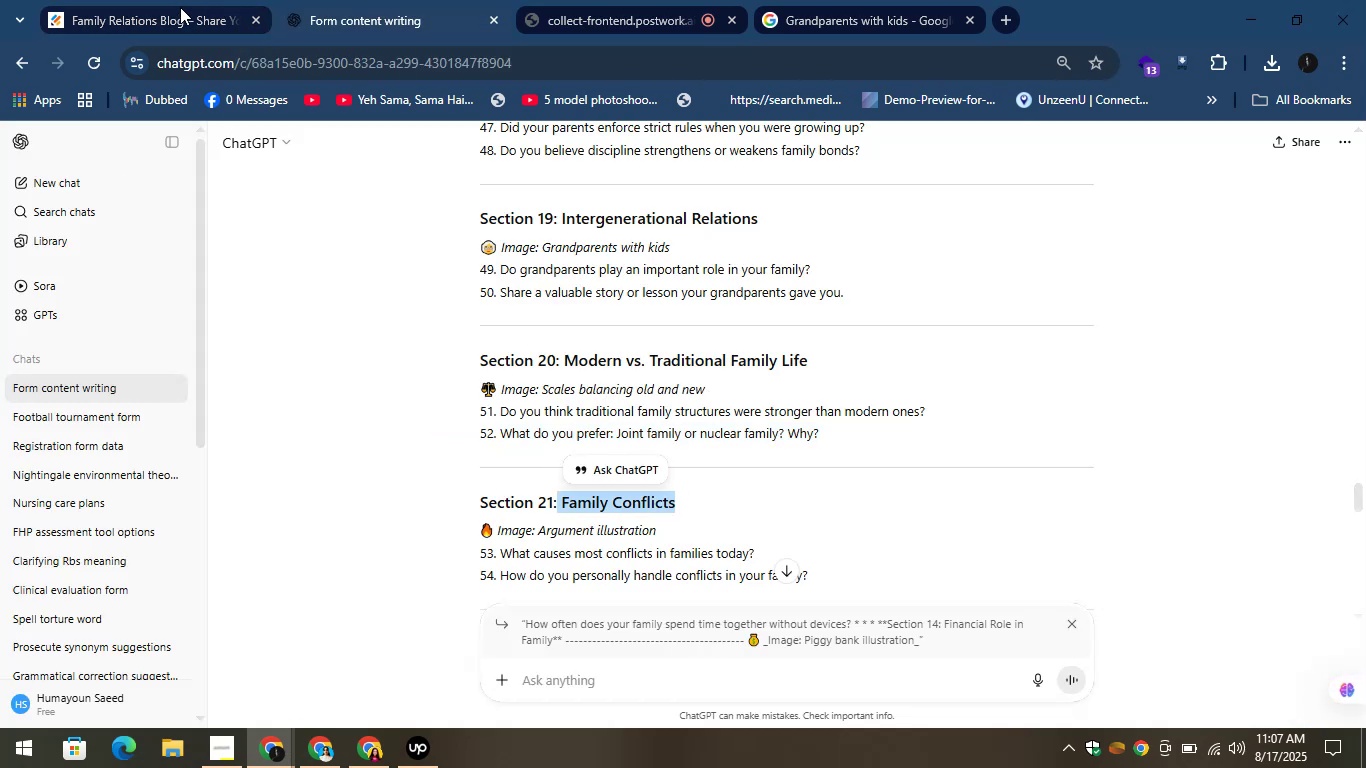 
left_click([179, 1])
 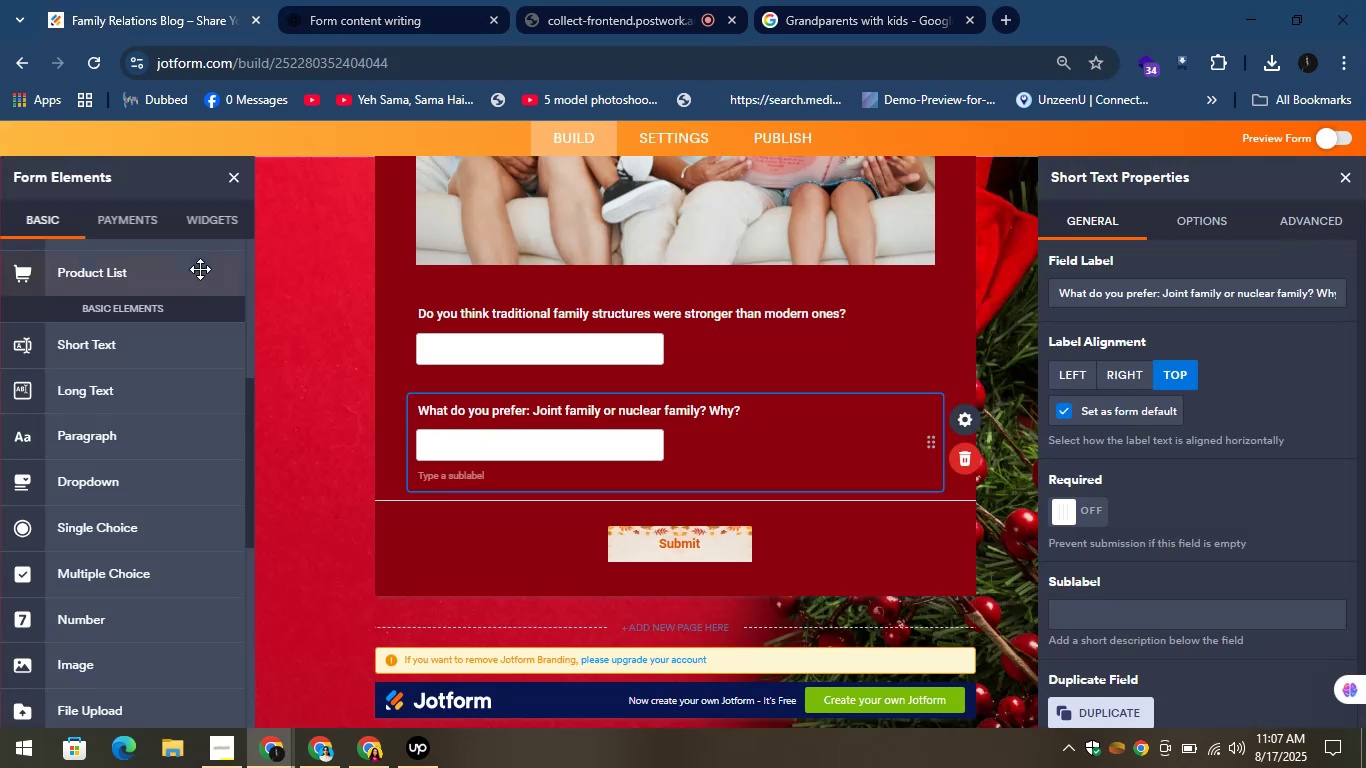 
scroll: coordinate [173, 381], scroll_direction: up, amount: 8.0
 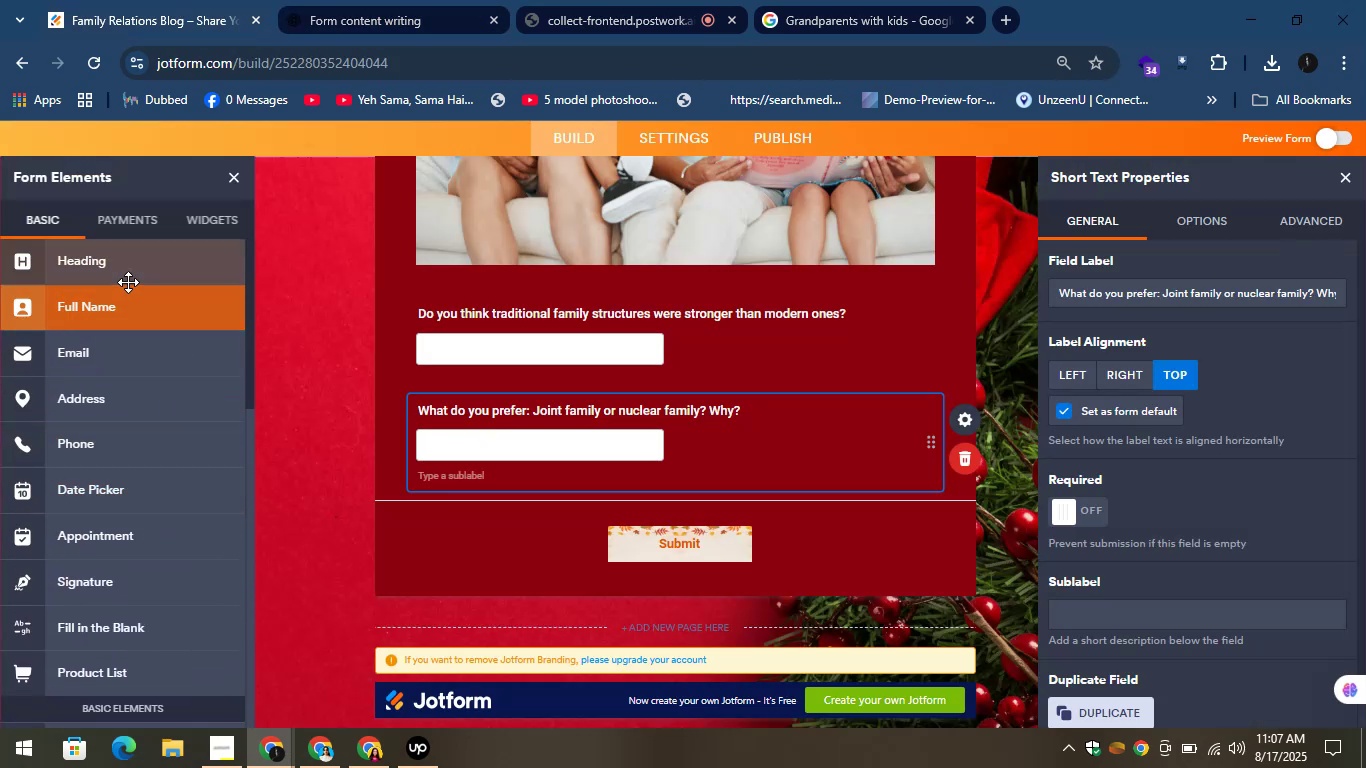 
left_click_drag(start_coordinate=[116, 277], to_coordinate=[580, 554])
 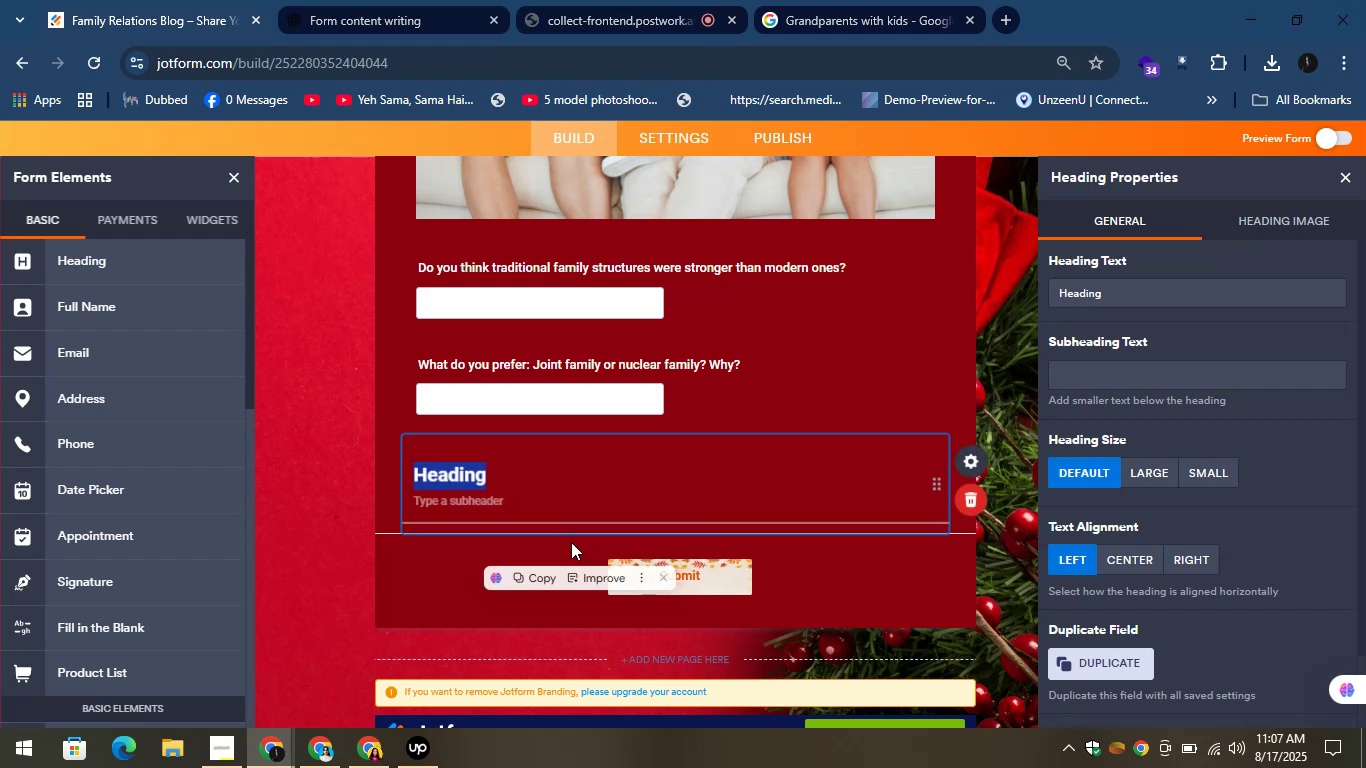 
key(Control+V)
 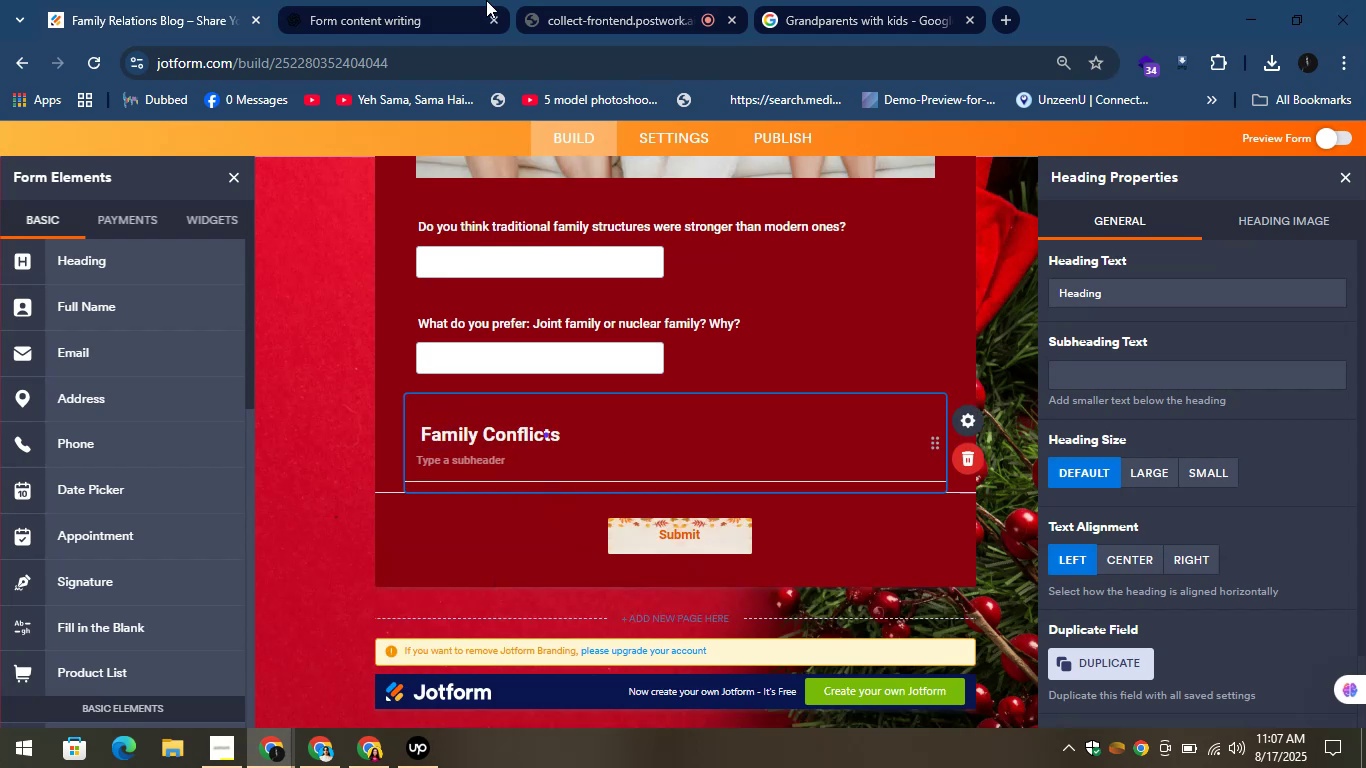 
left_click([379, 0])
 